 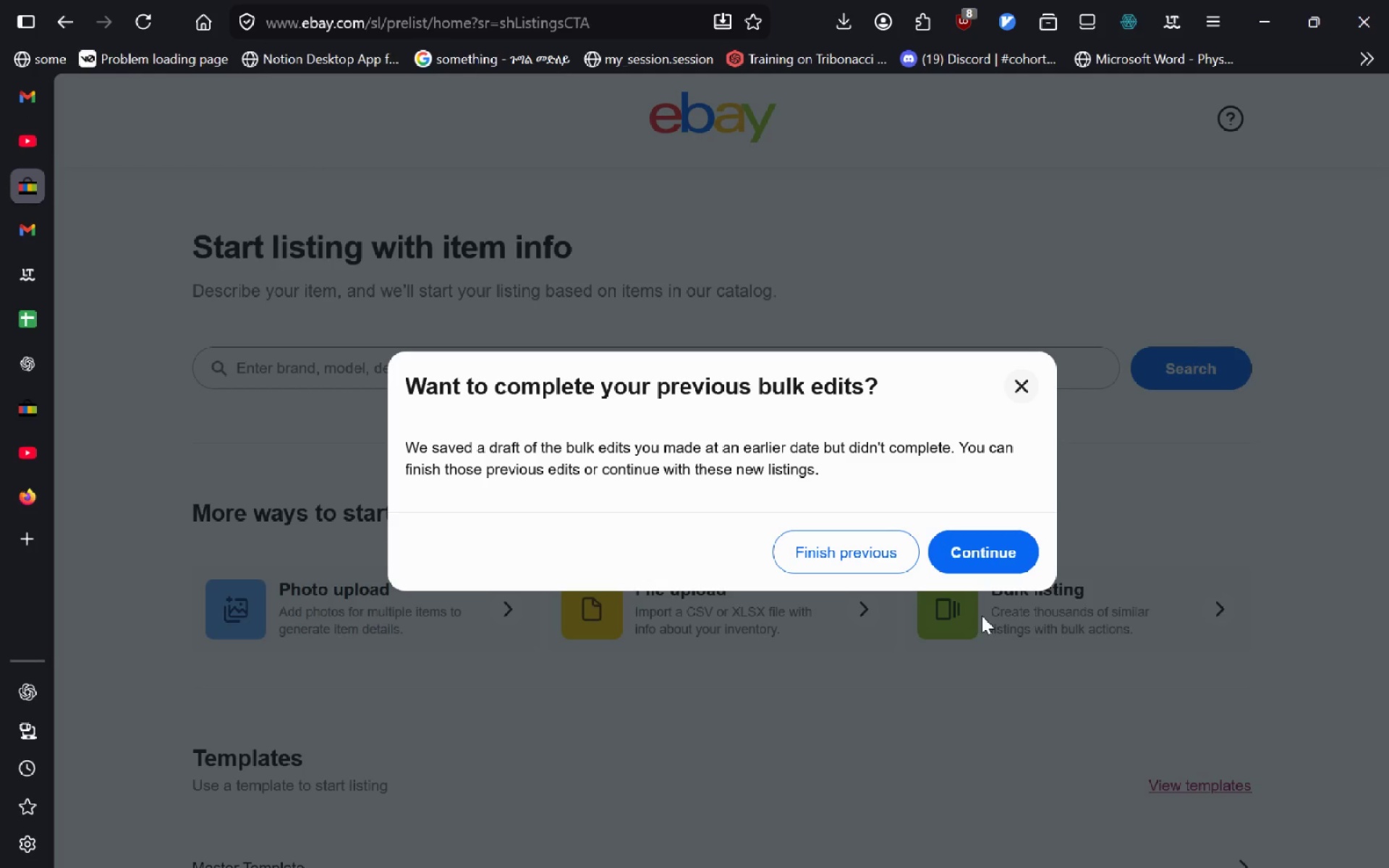 
left_click([989, 541])
 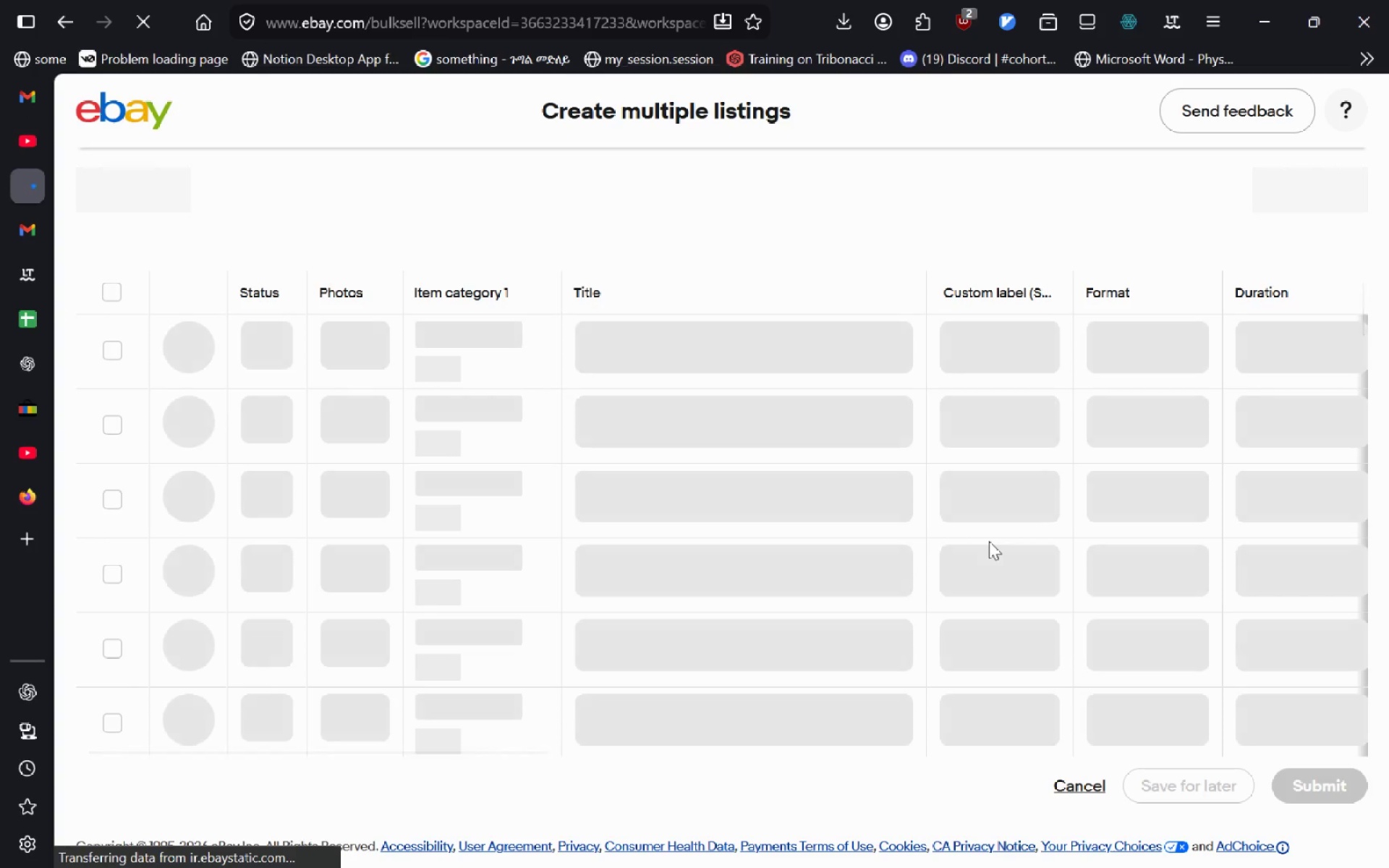 
wait(7.66)
 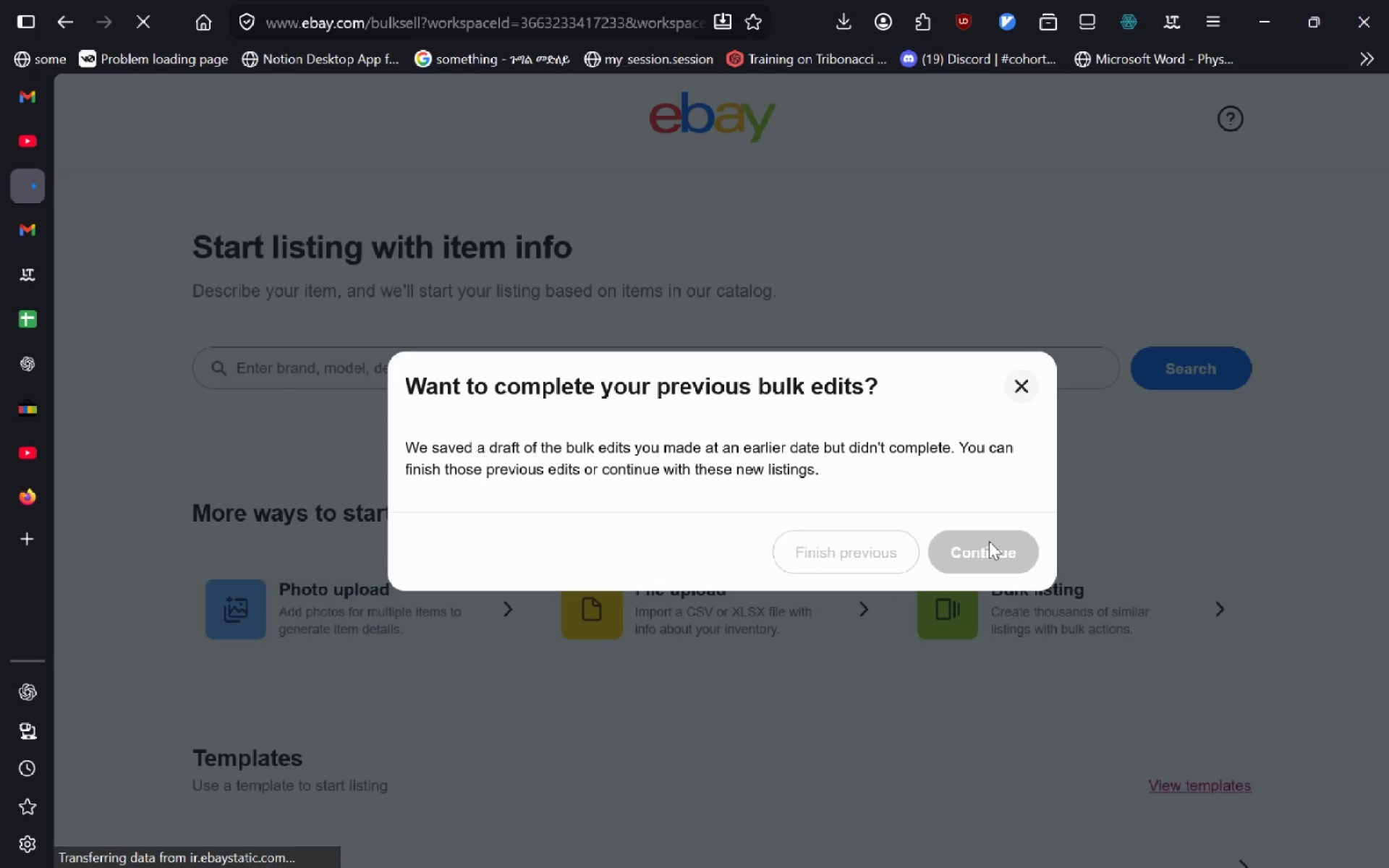 
left_click([63, 10])
 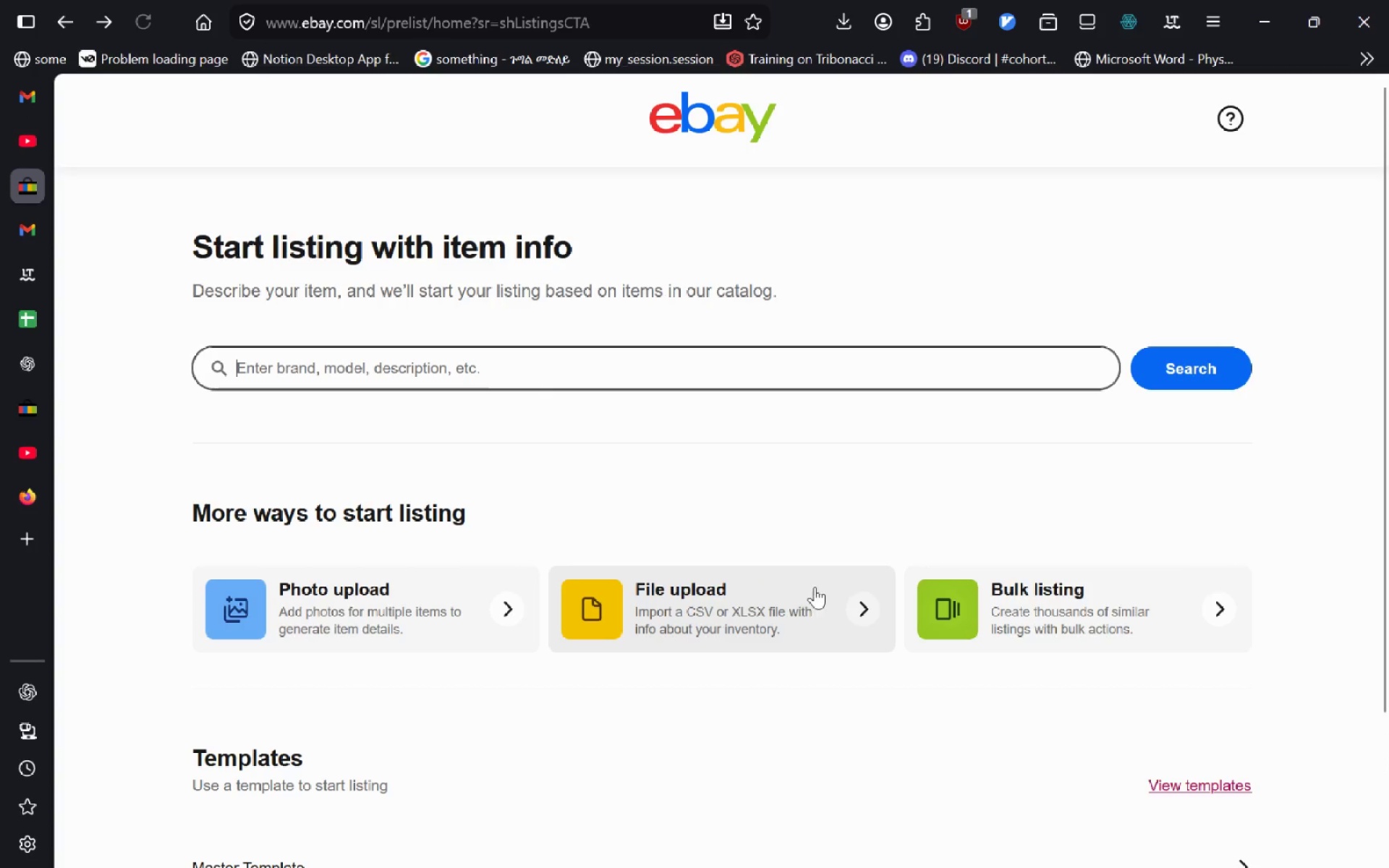 
left_click([862, 608])
 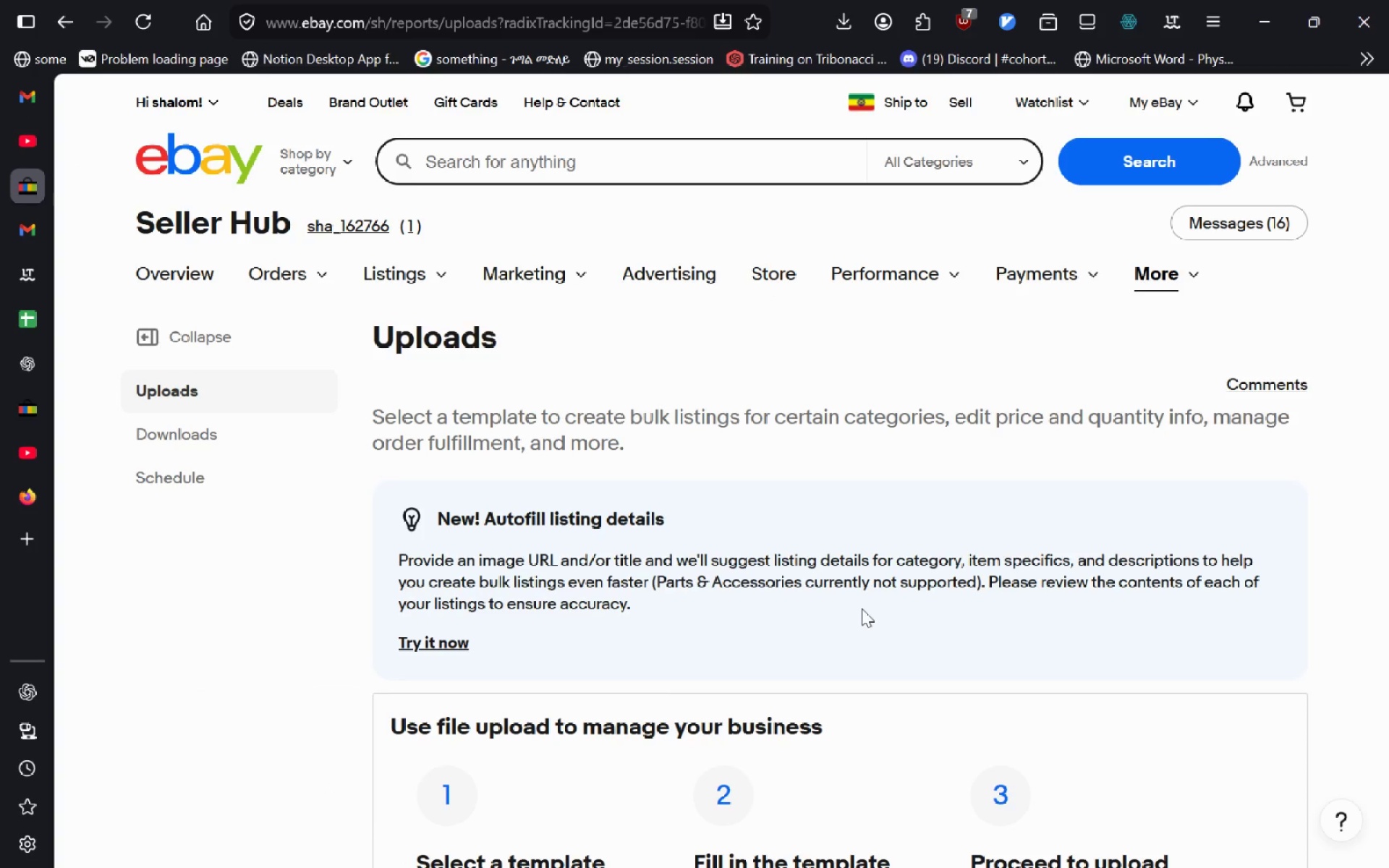 
wait(14.11)
 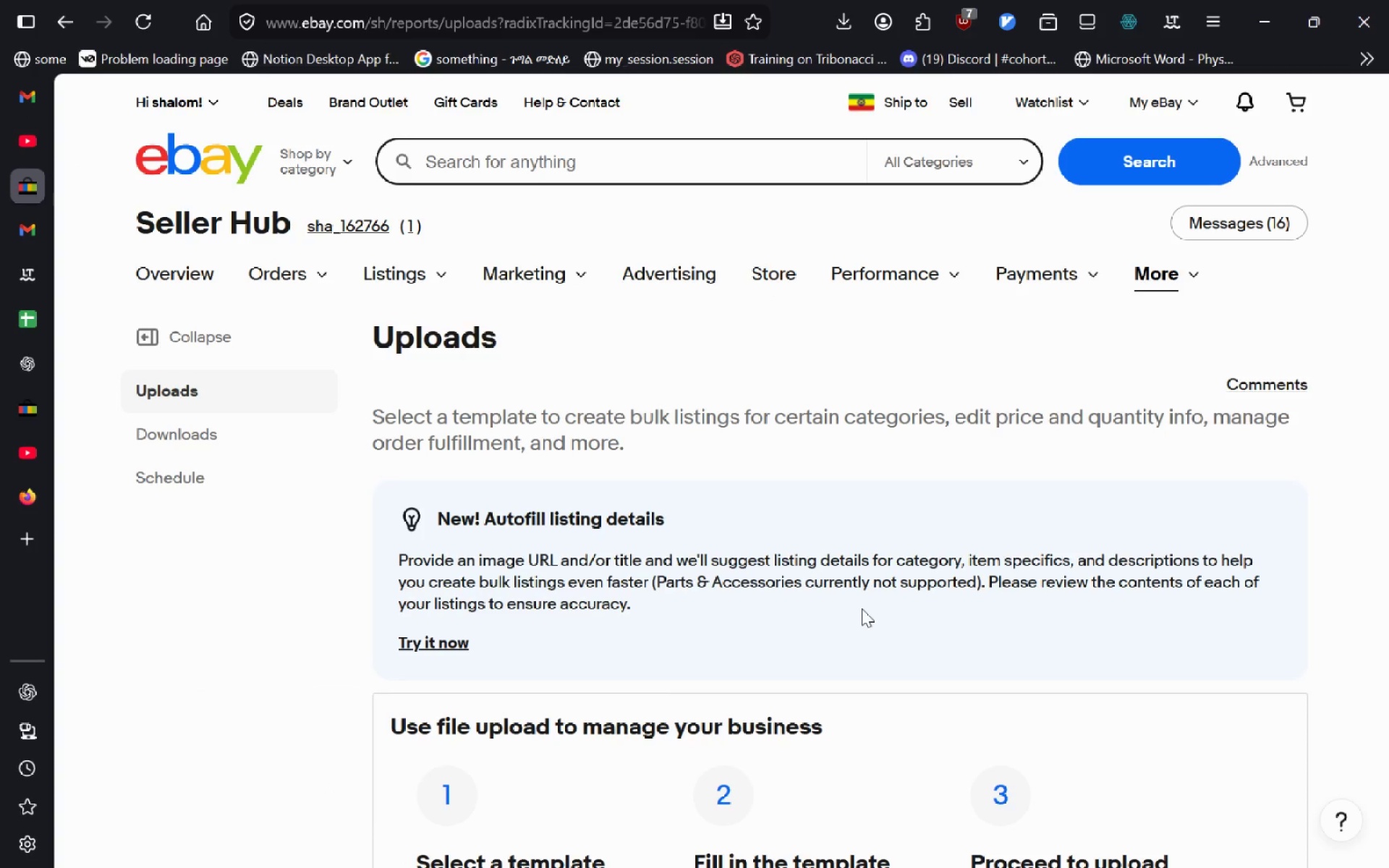 
left_click([1050, 613])
 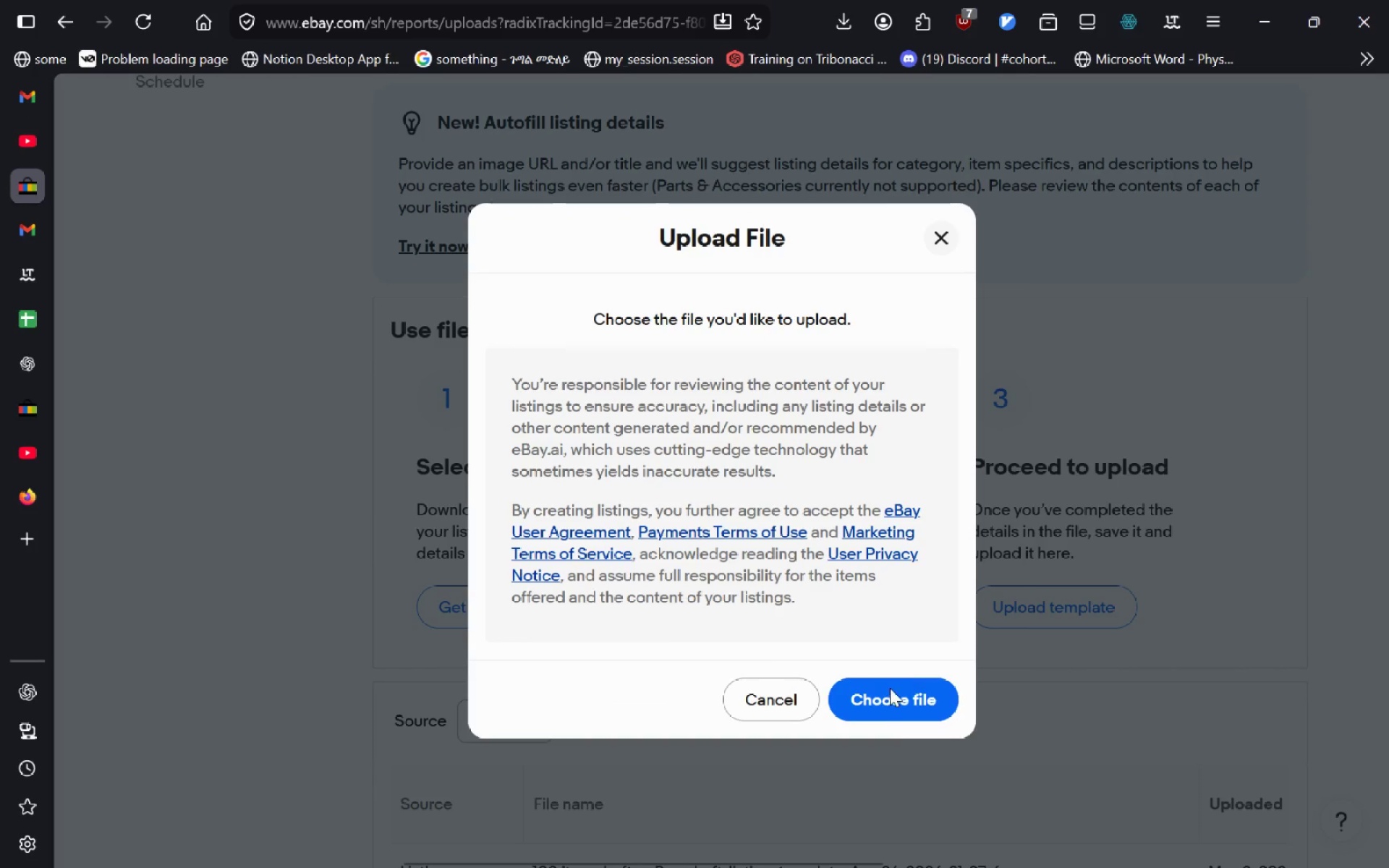 
left_click([890, 715])
 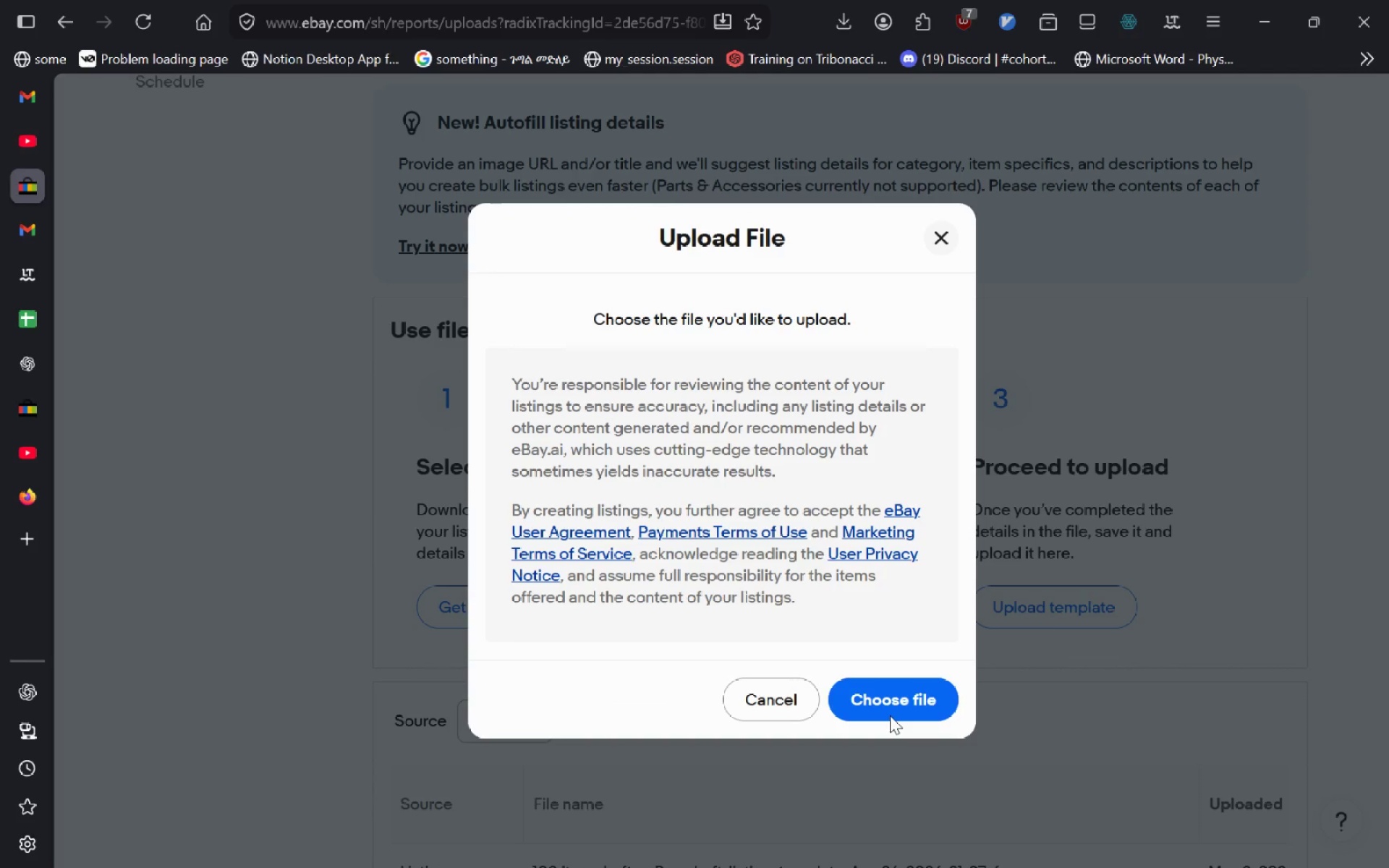 
key(Alt+Tab)
 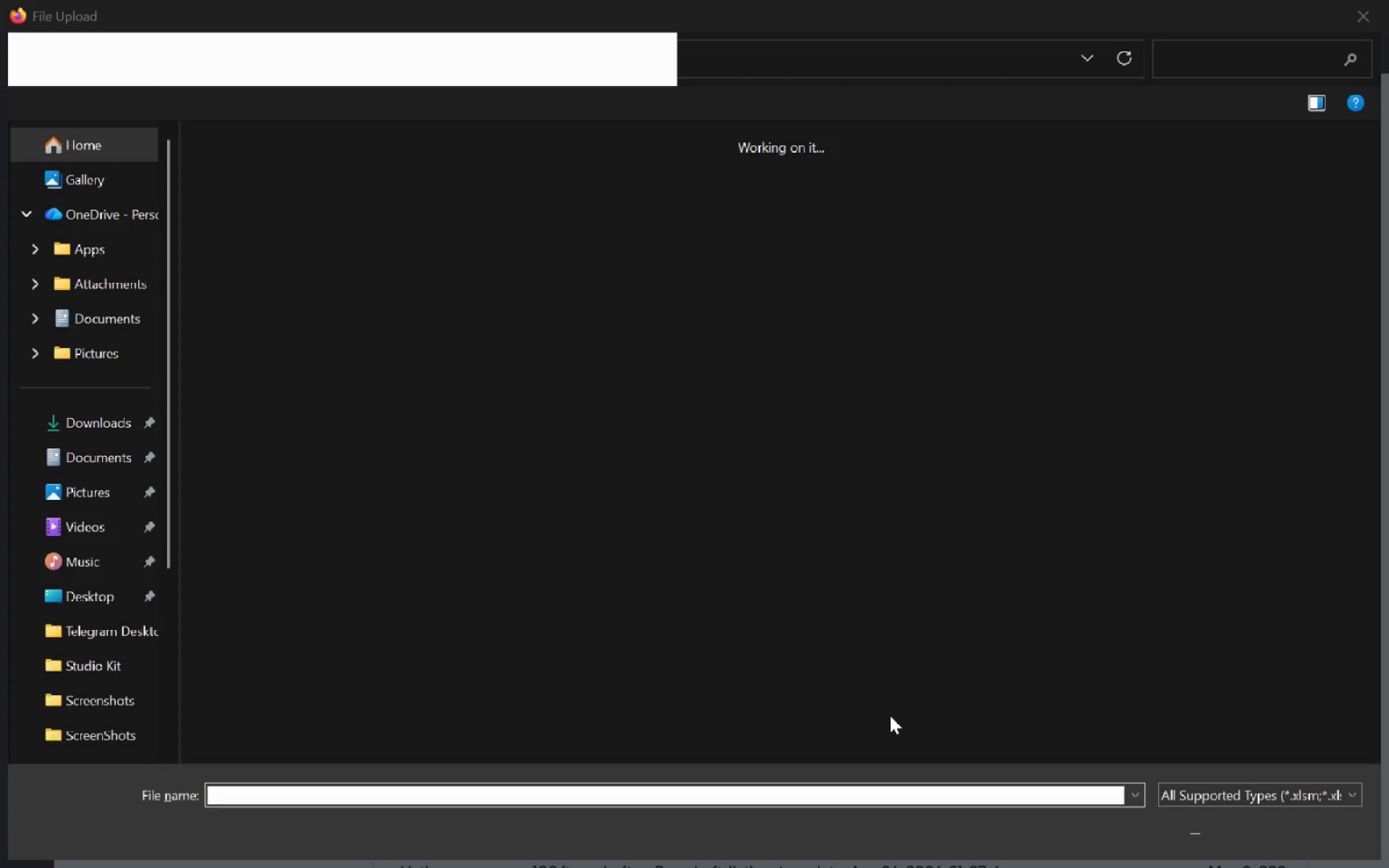 
key(Alt+Tab)
 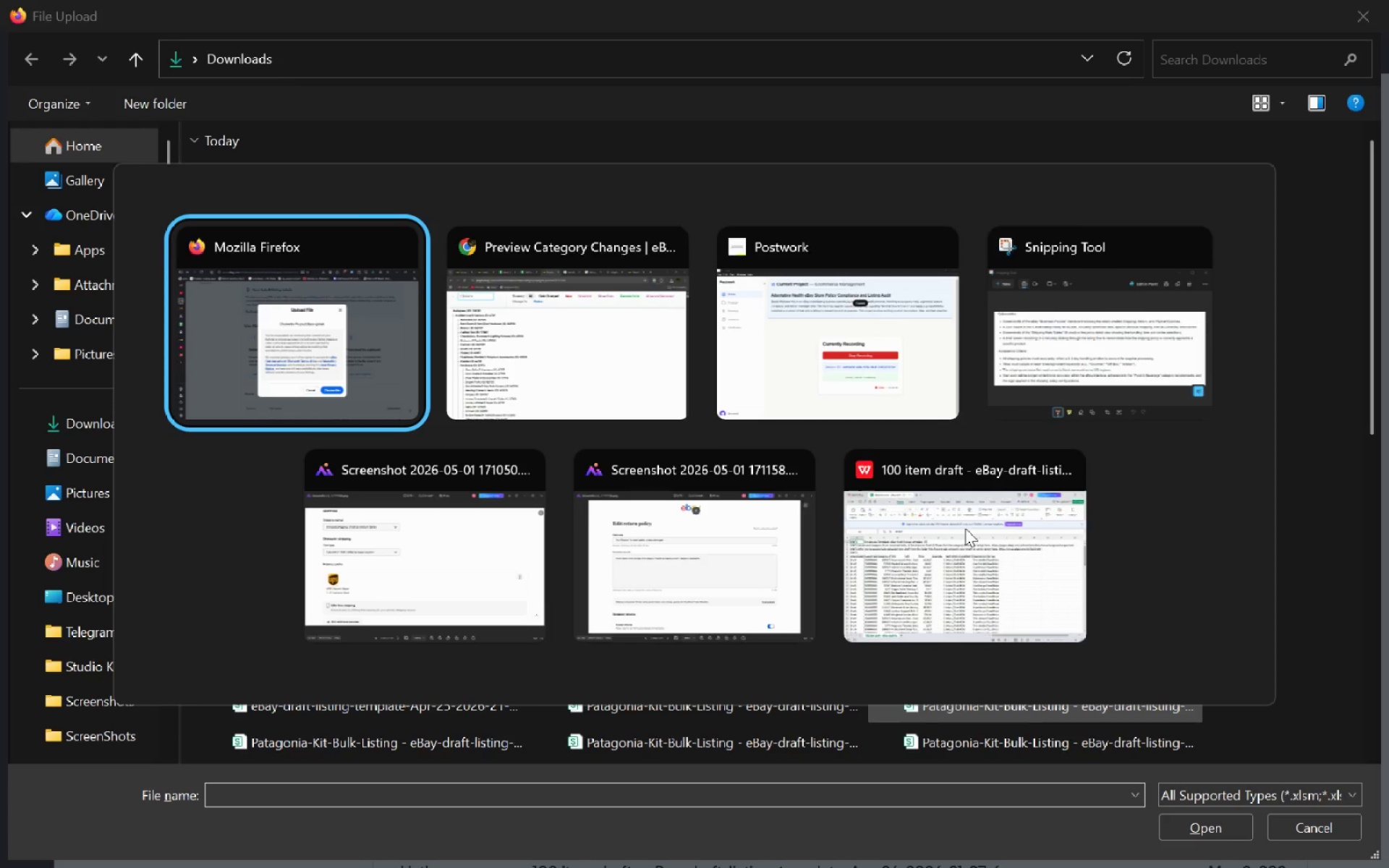 
key(Alt+Tab)
 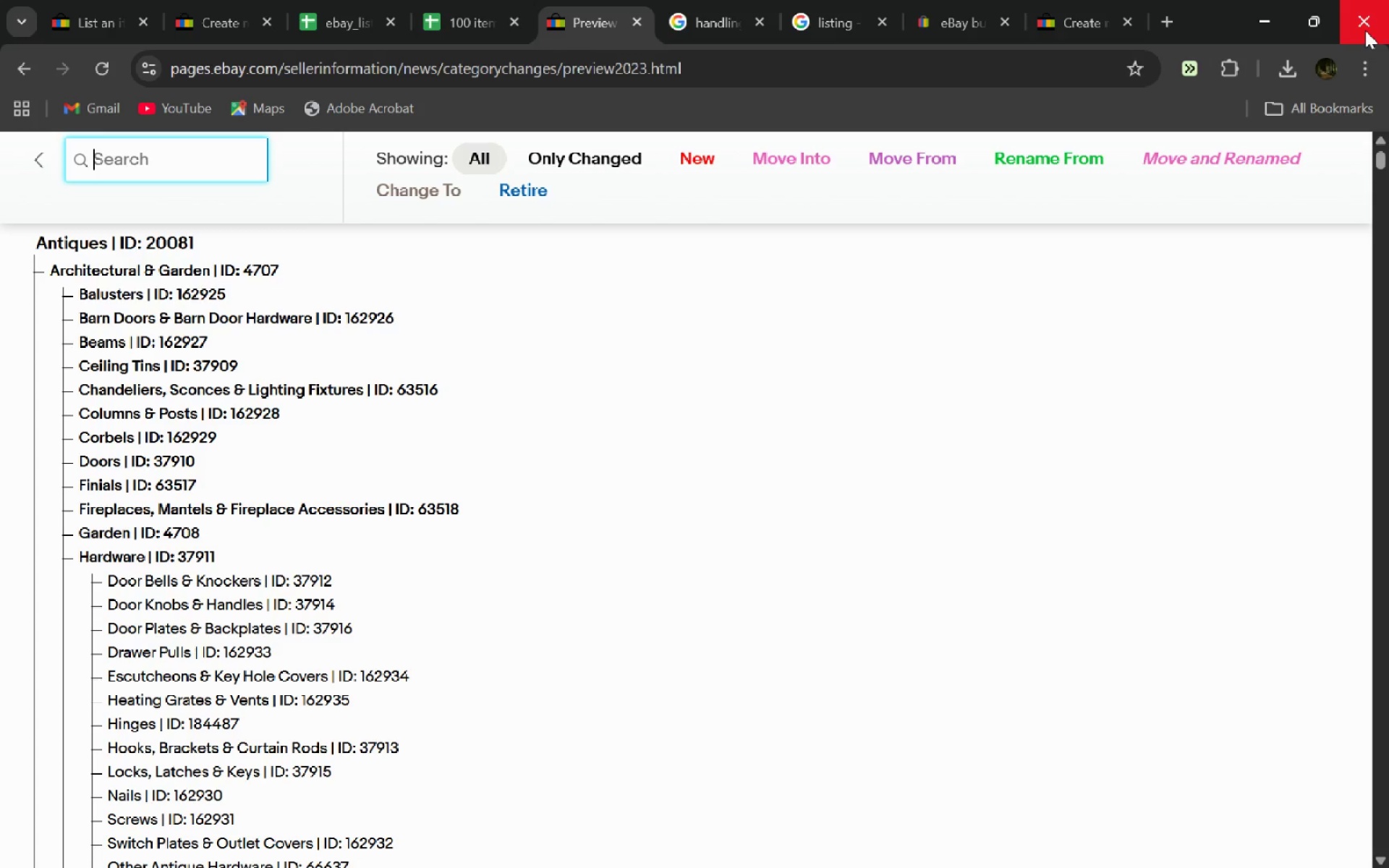 
wait(7.08)
 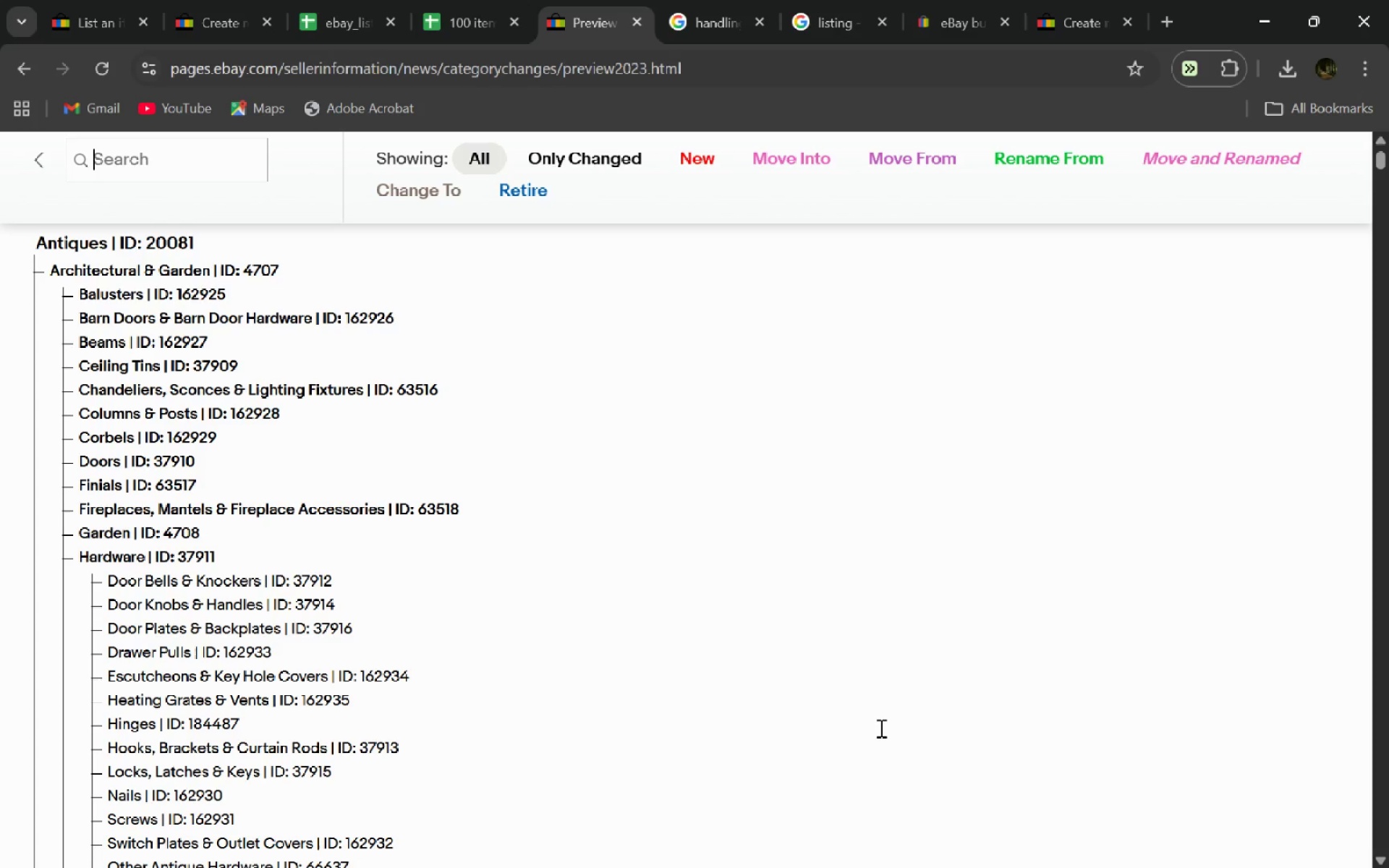 
left_click([508, 71])
 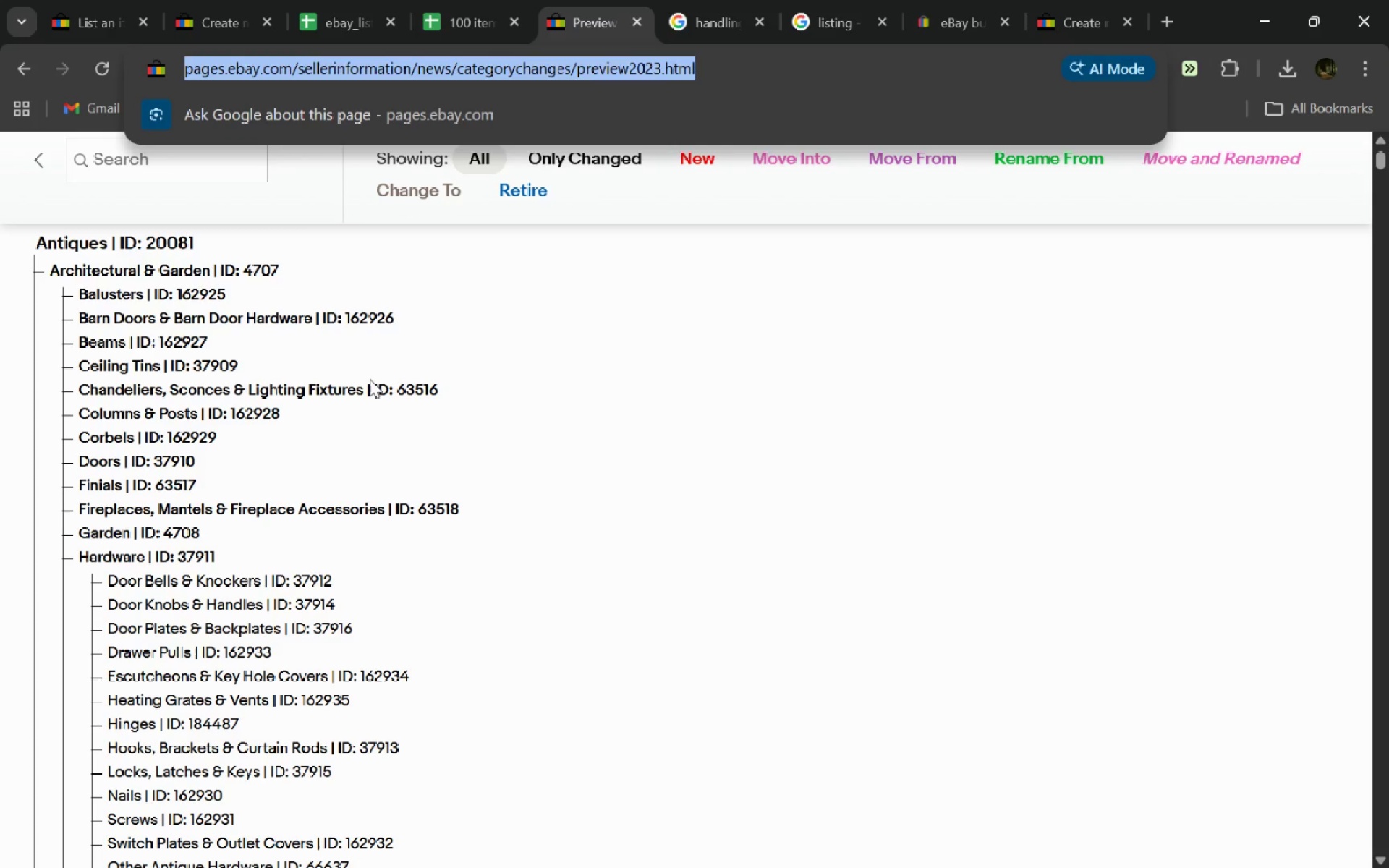 
left_click([370, 379])
 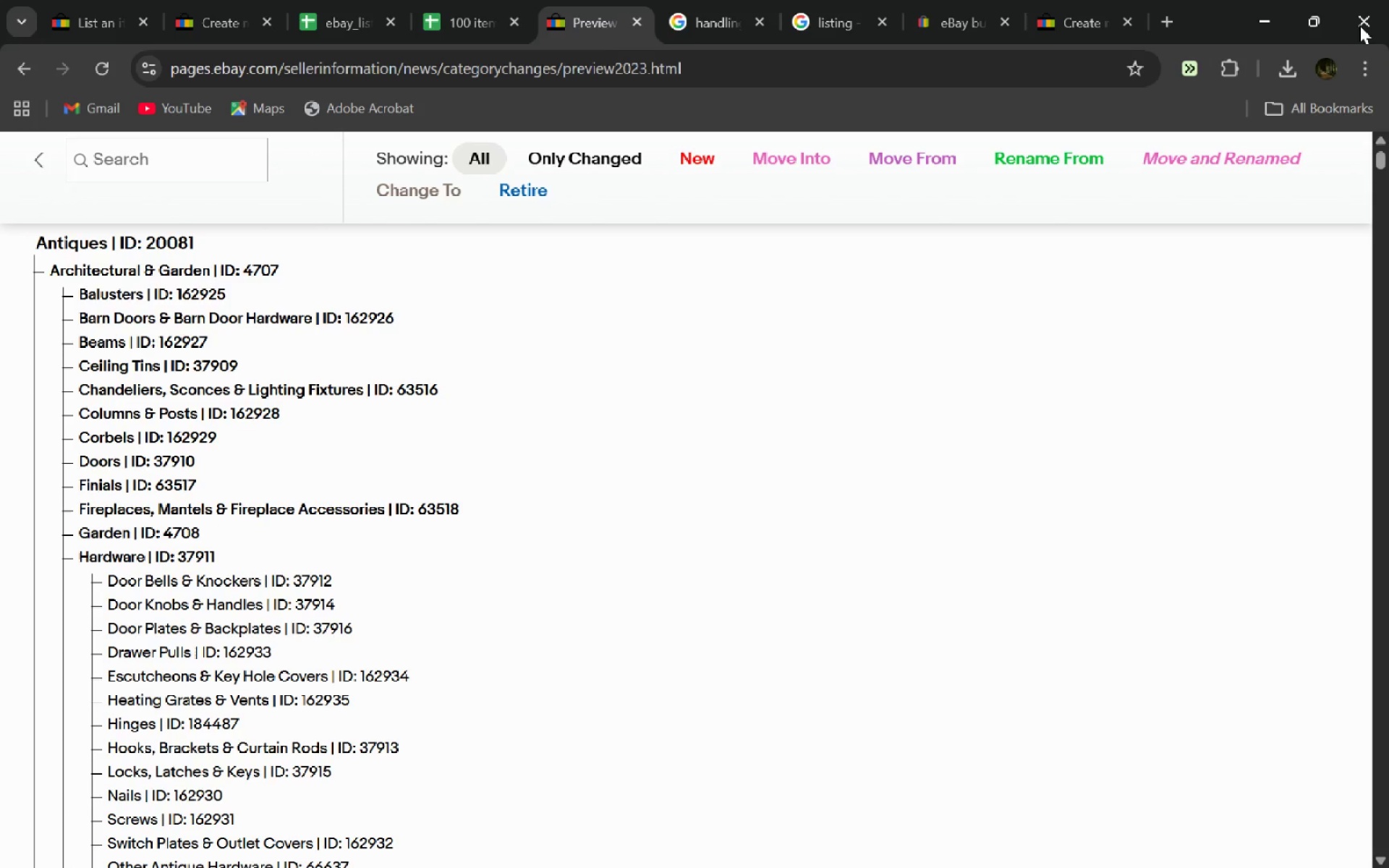 
wait(5.06)
 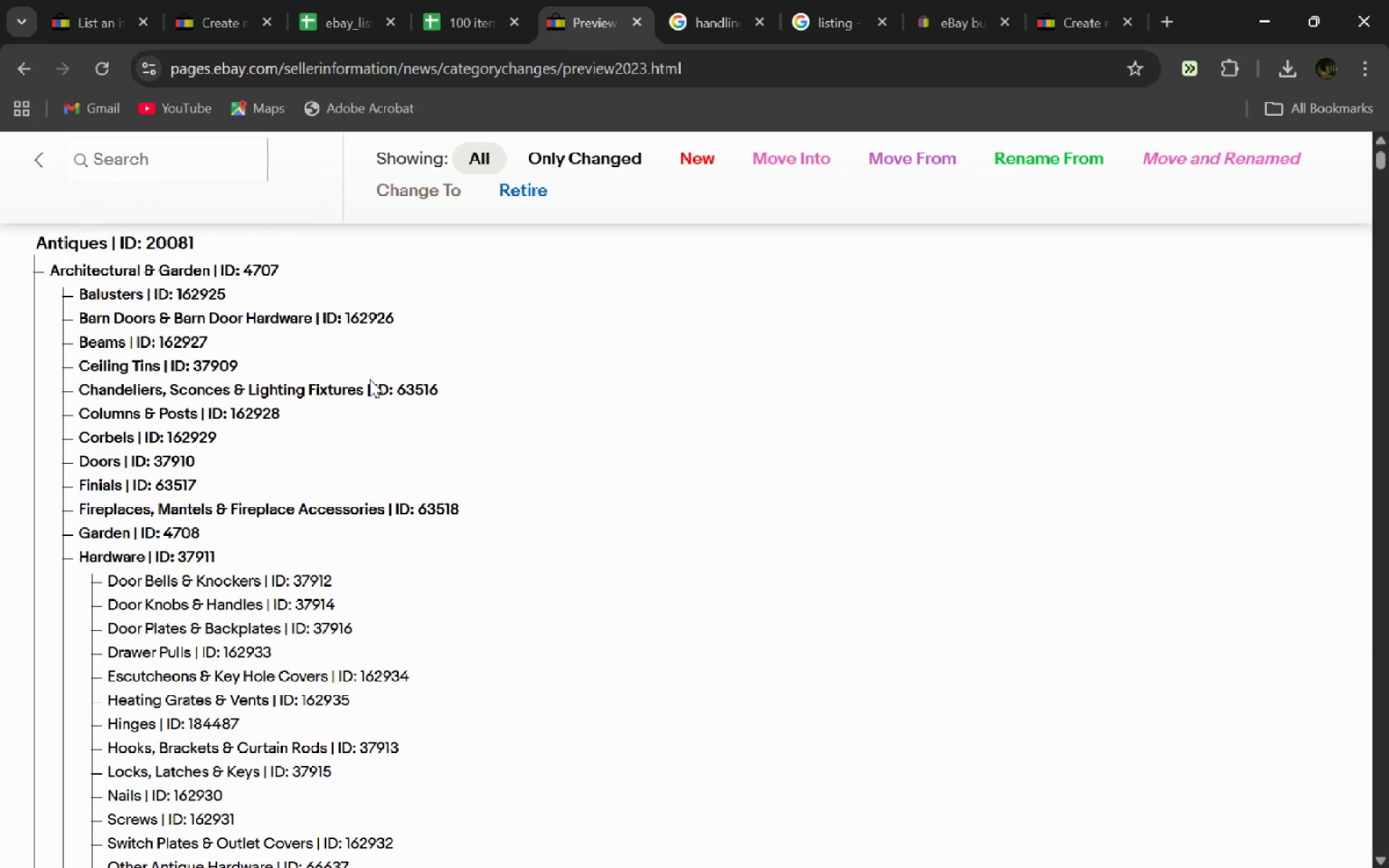 
key(Alt+Tab)
 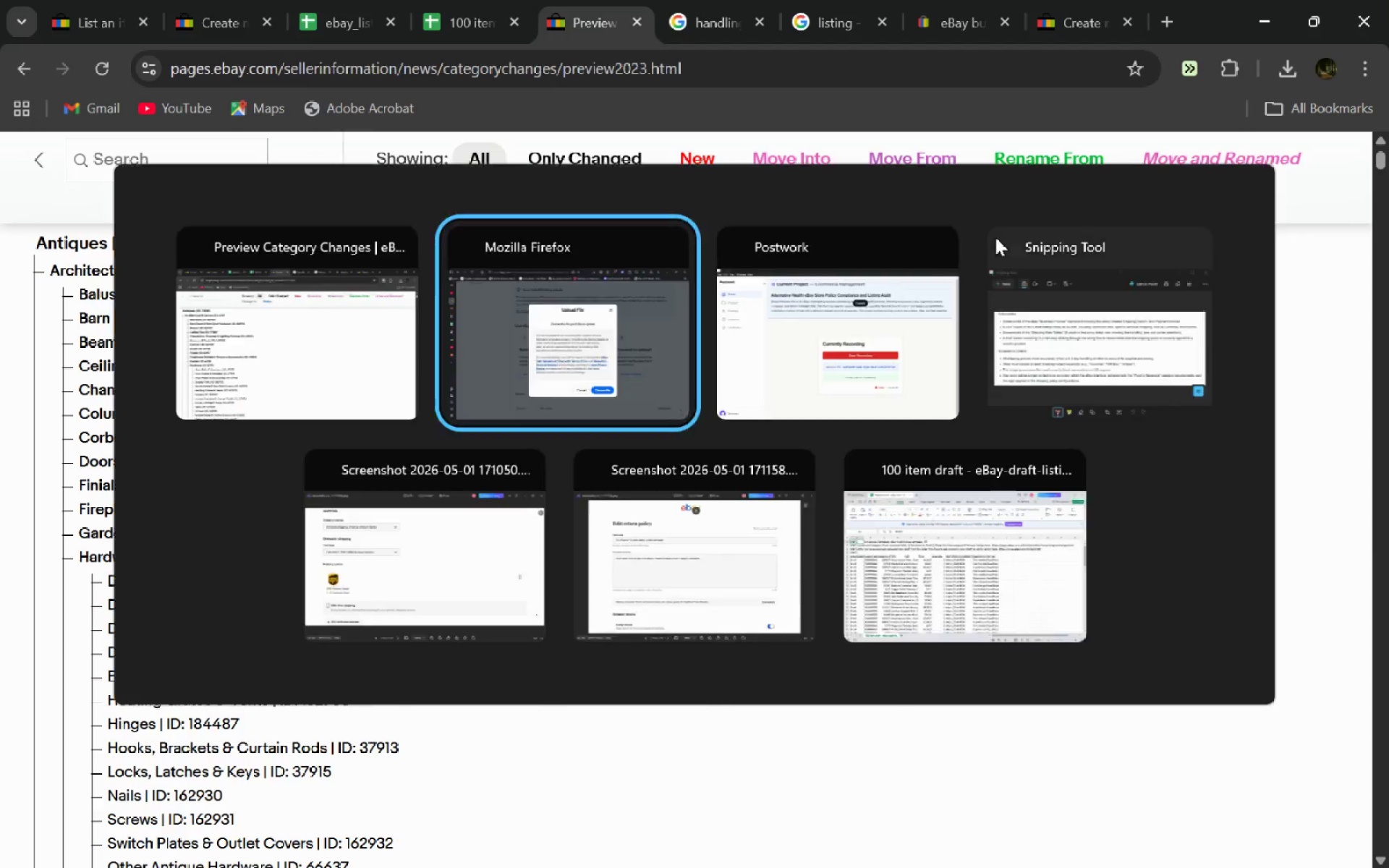 
key(Alt+AltLeft)
 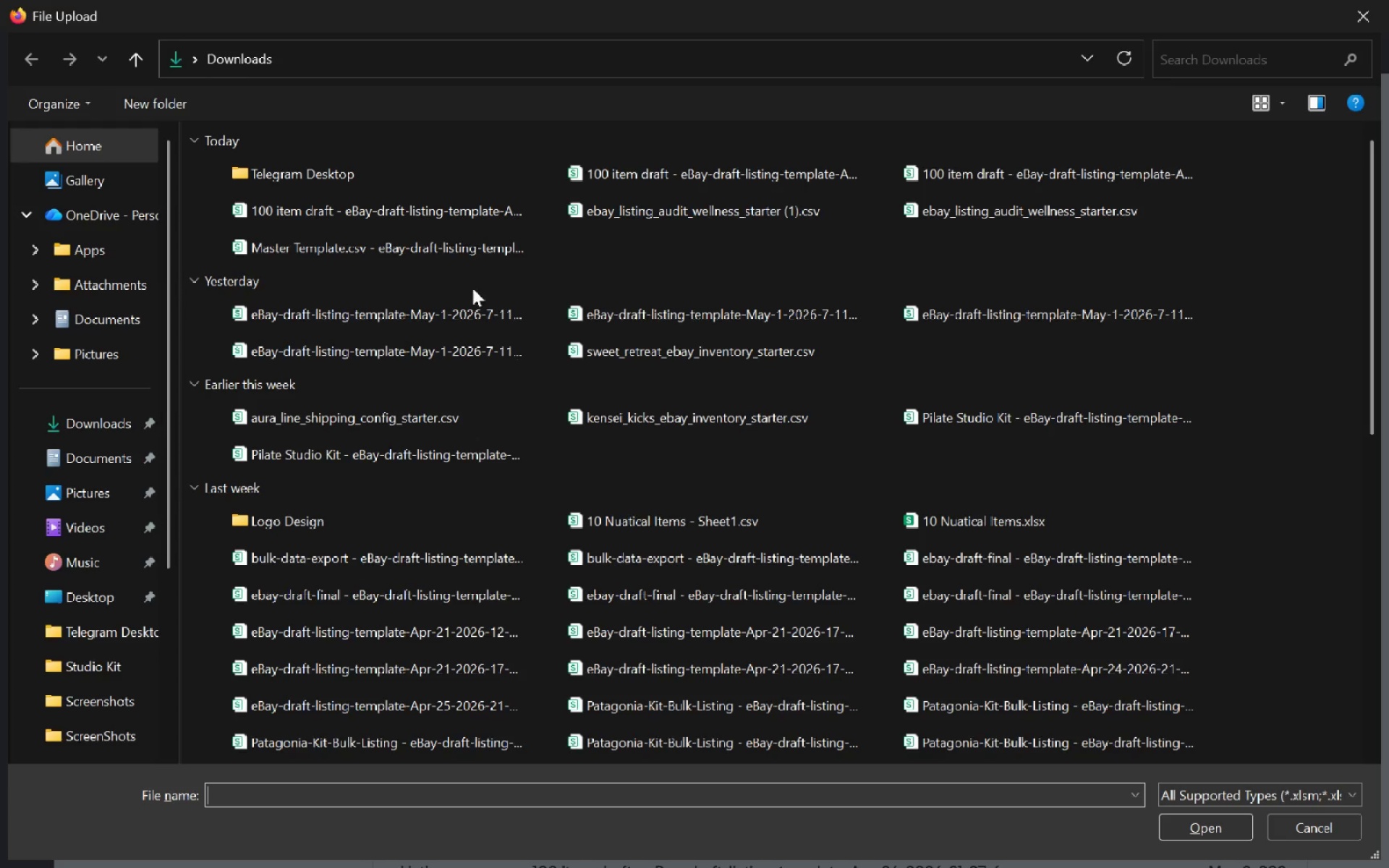 
wait(5.2)
 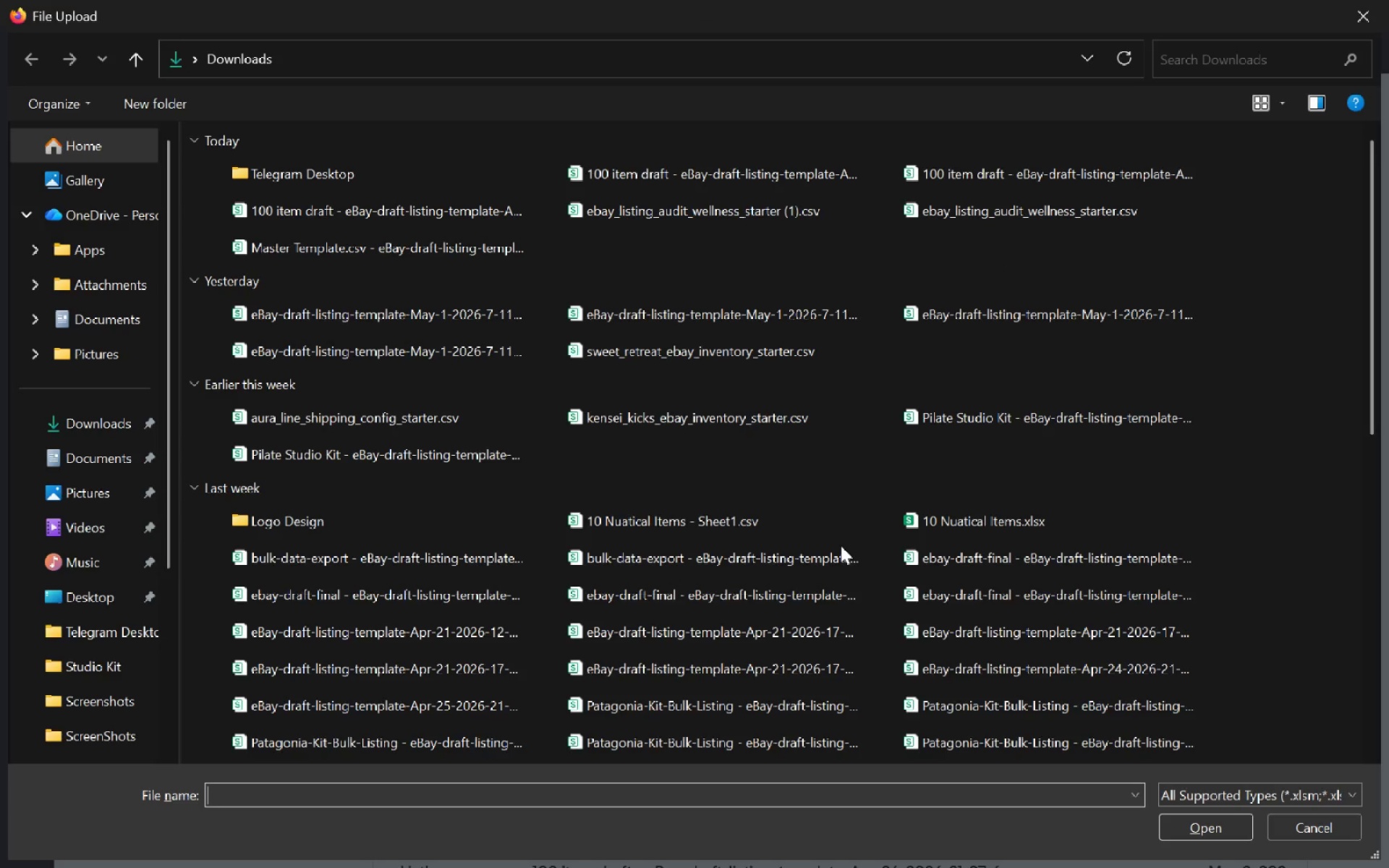 
left_click([405, 216])
 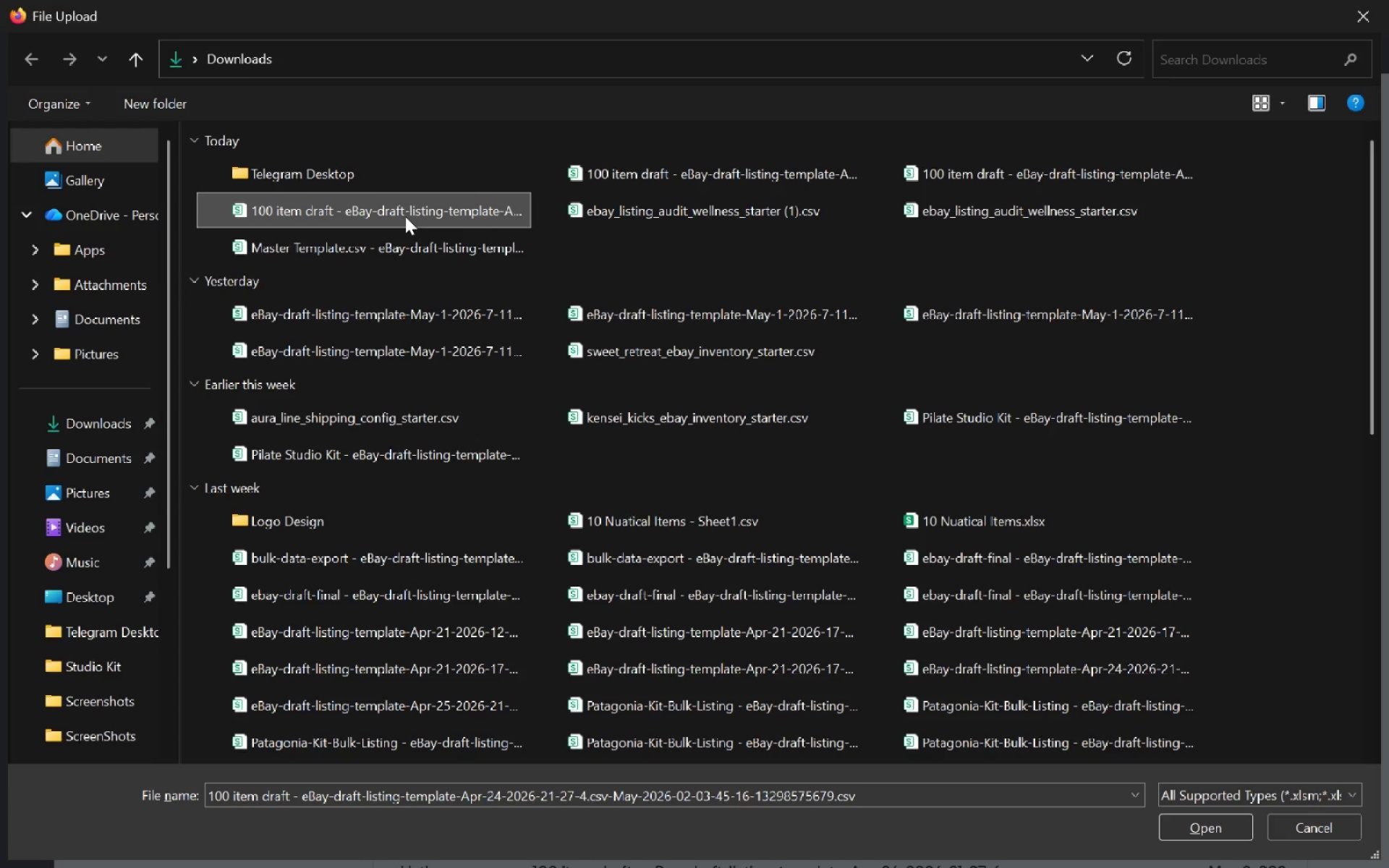 
mouse_move([418, 208])
 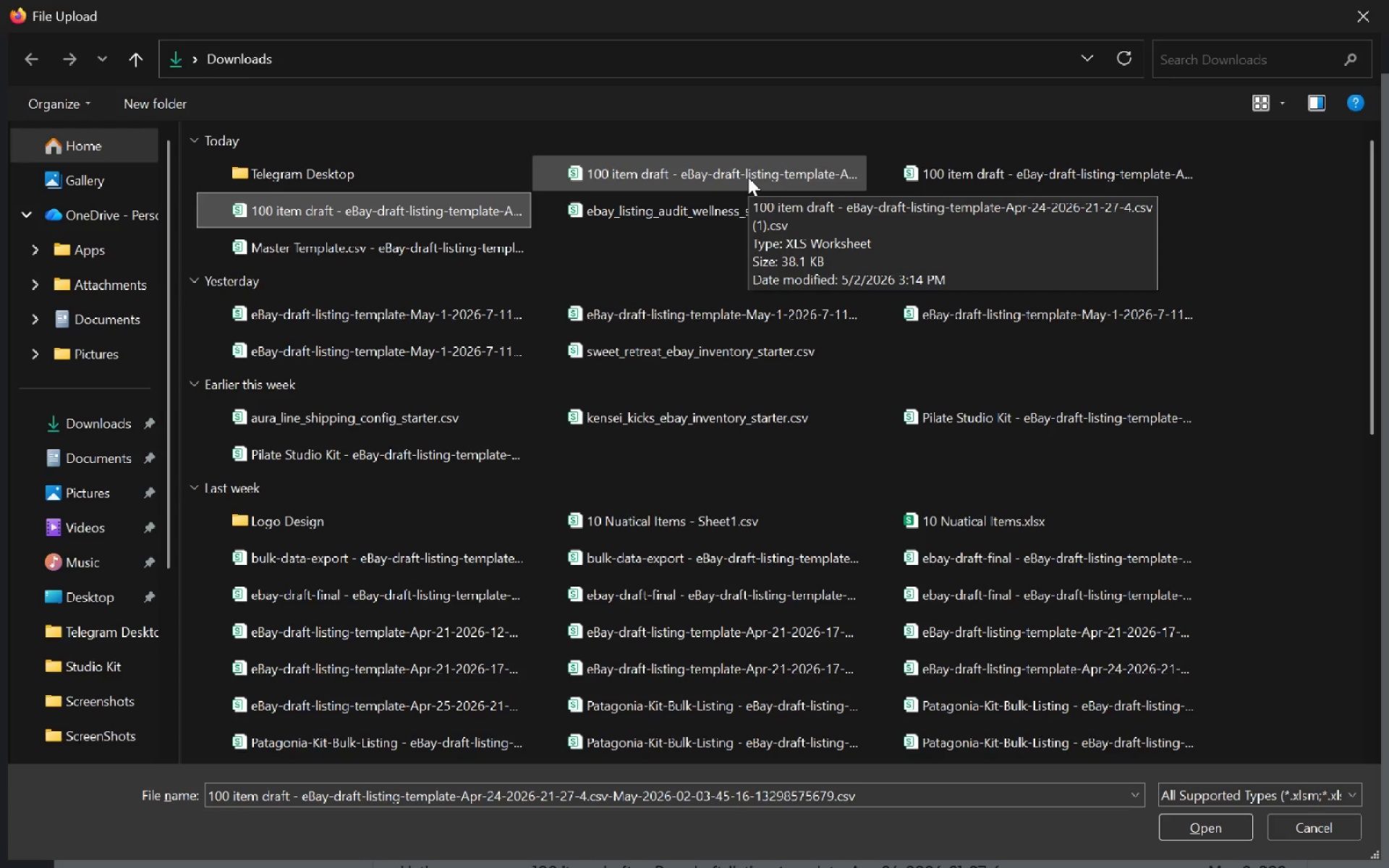 
key(Meta+MetaLeft)
 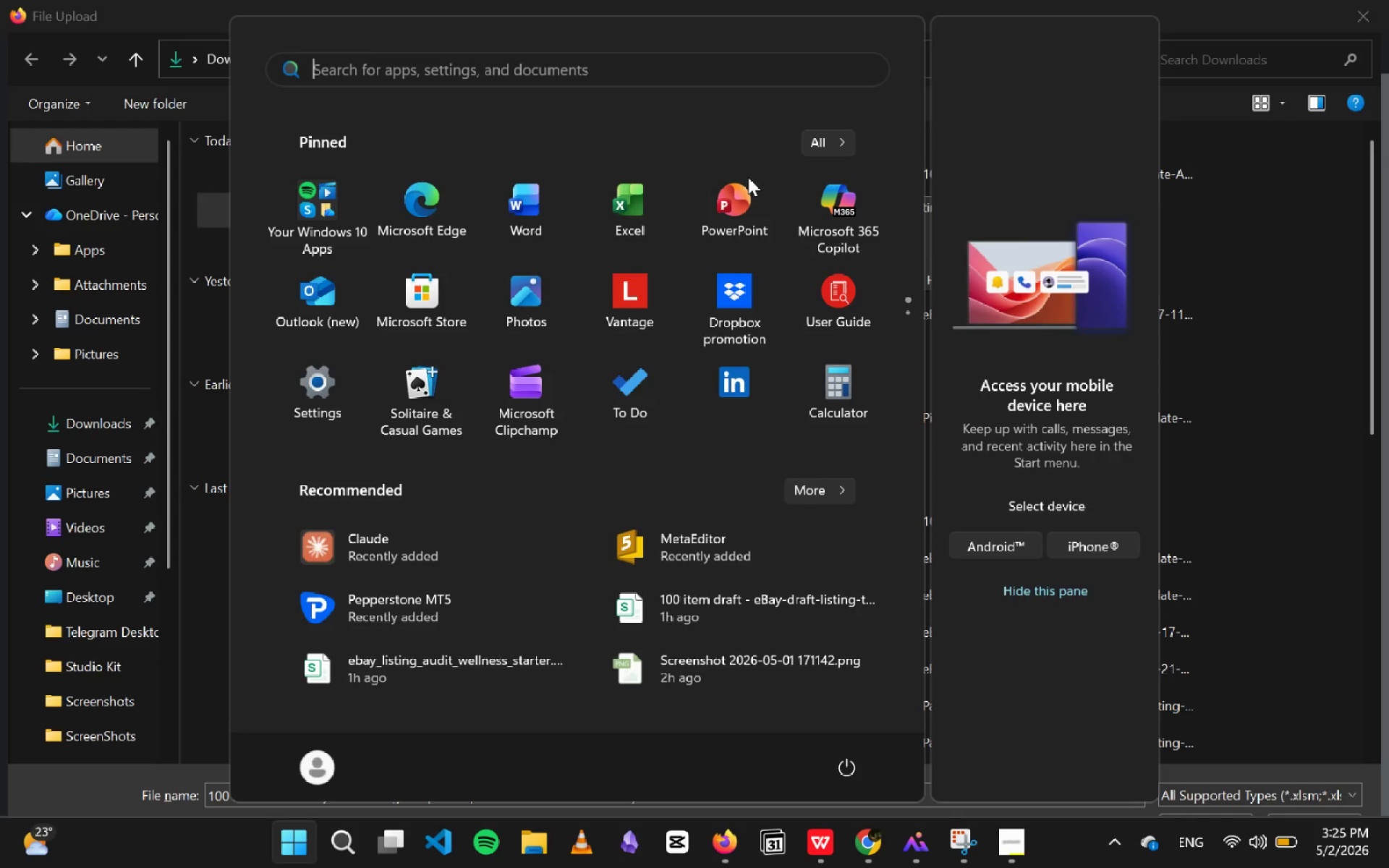 
key(Meta+MetaLeft)
 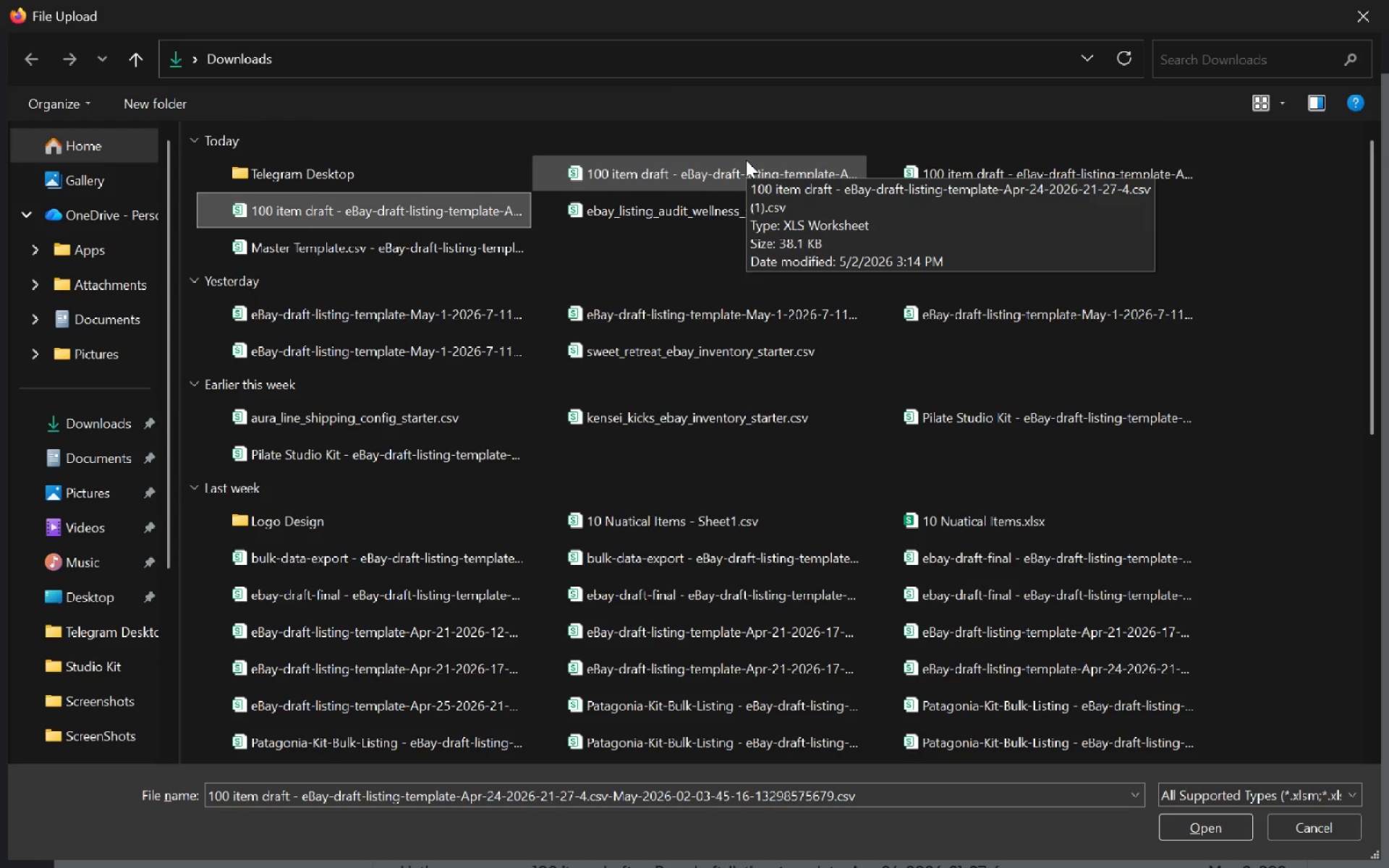 
wait(5.73)
 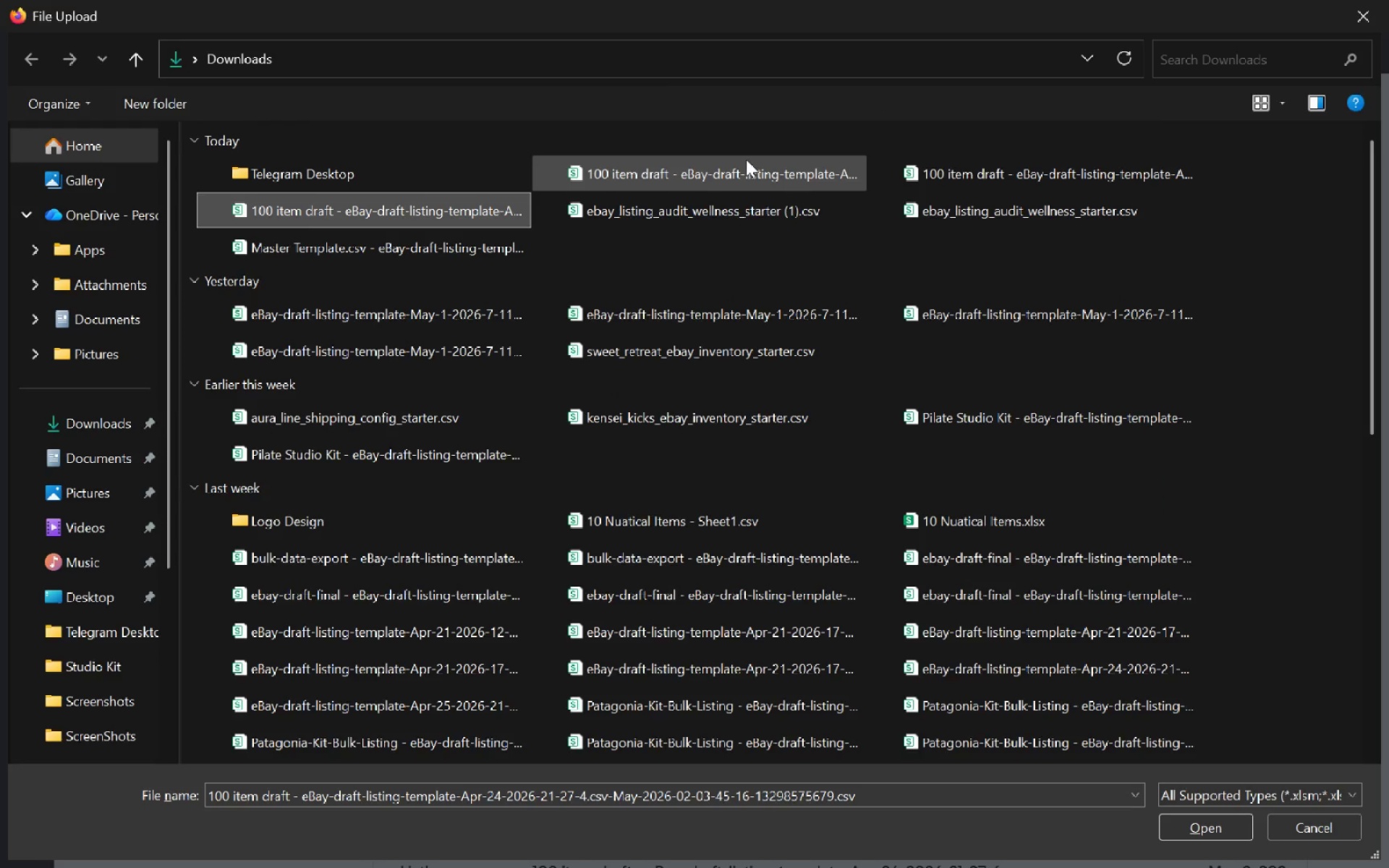 
double_click([746, 160])
 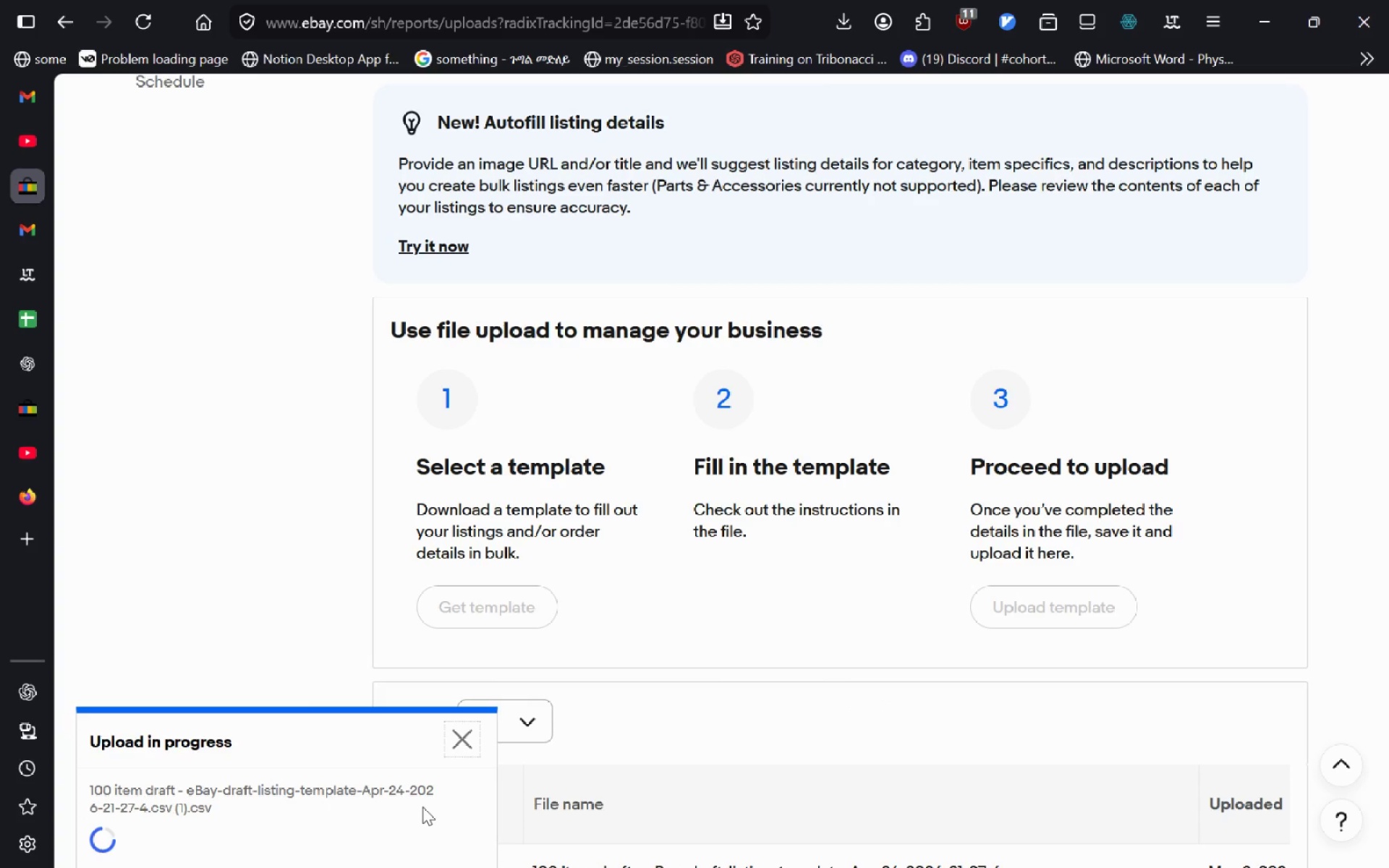 
wait(13.64)
 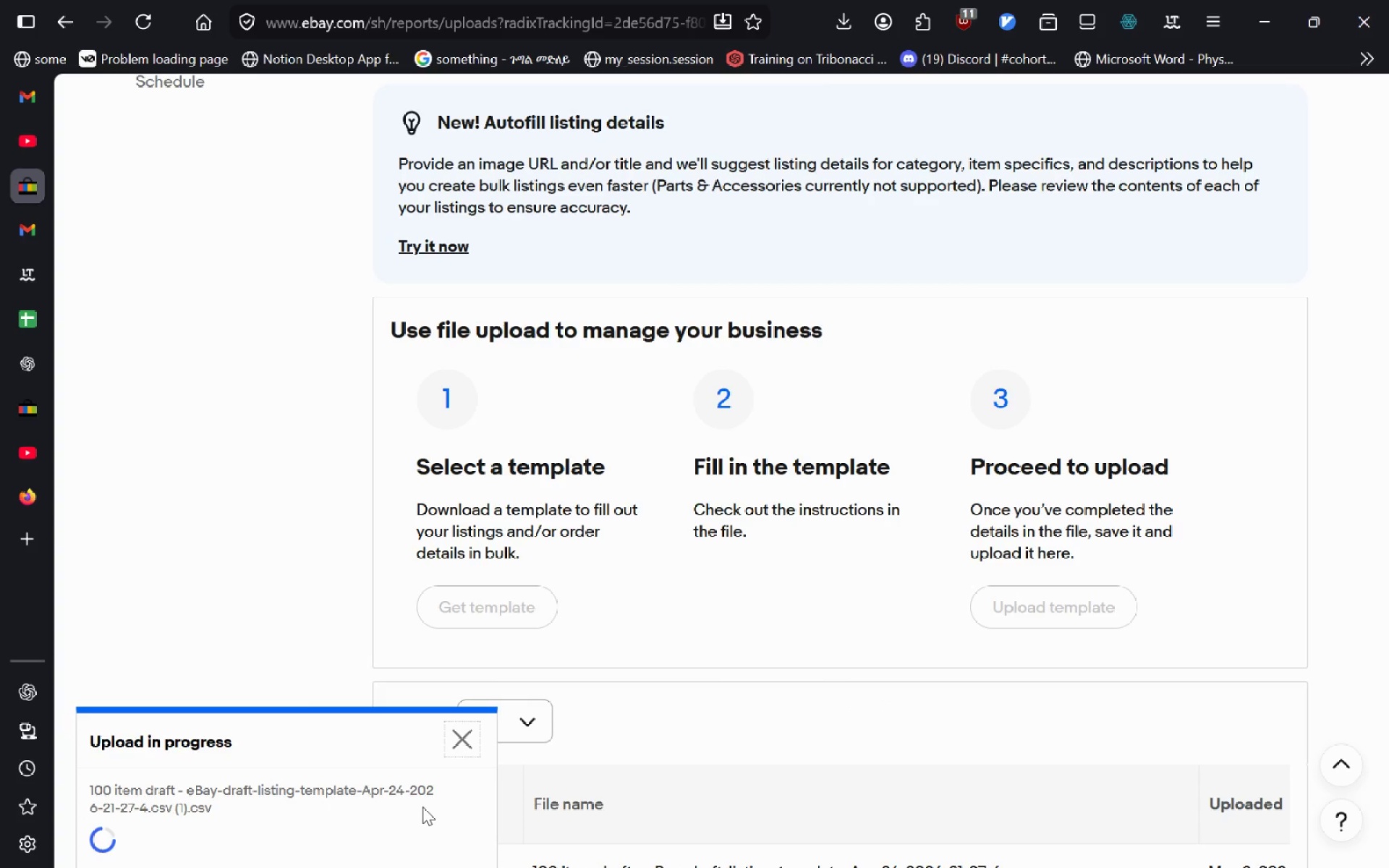 
left_click([150, 843])
 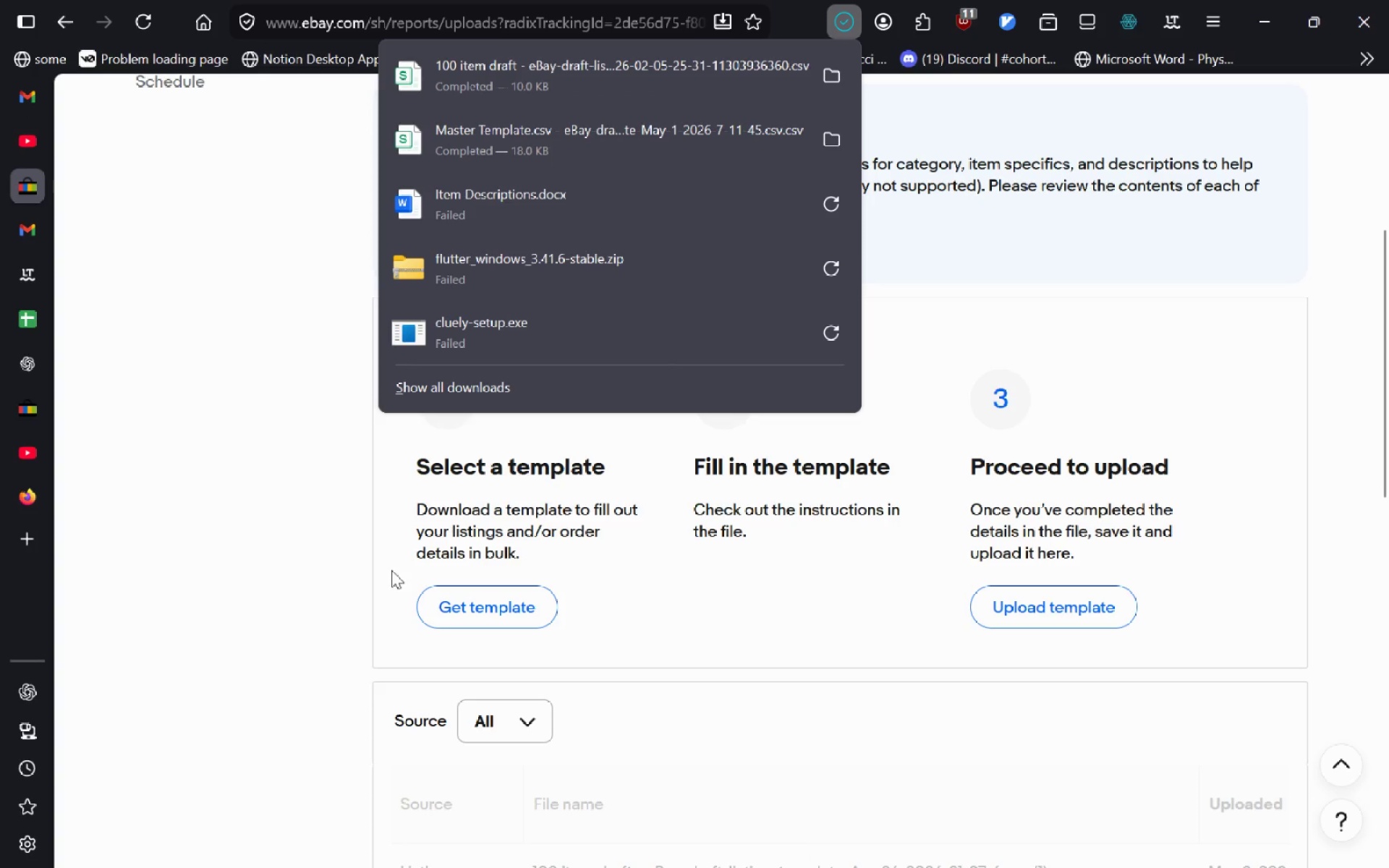 
left_click([290, 480])
 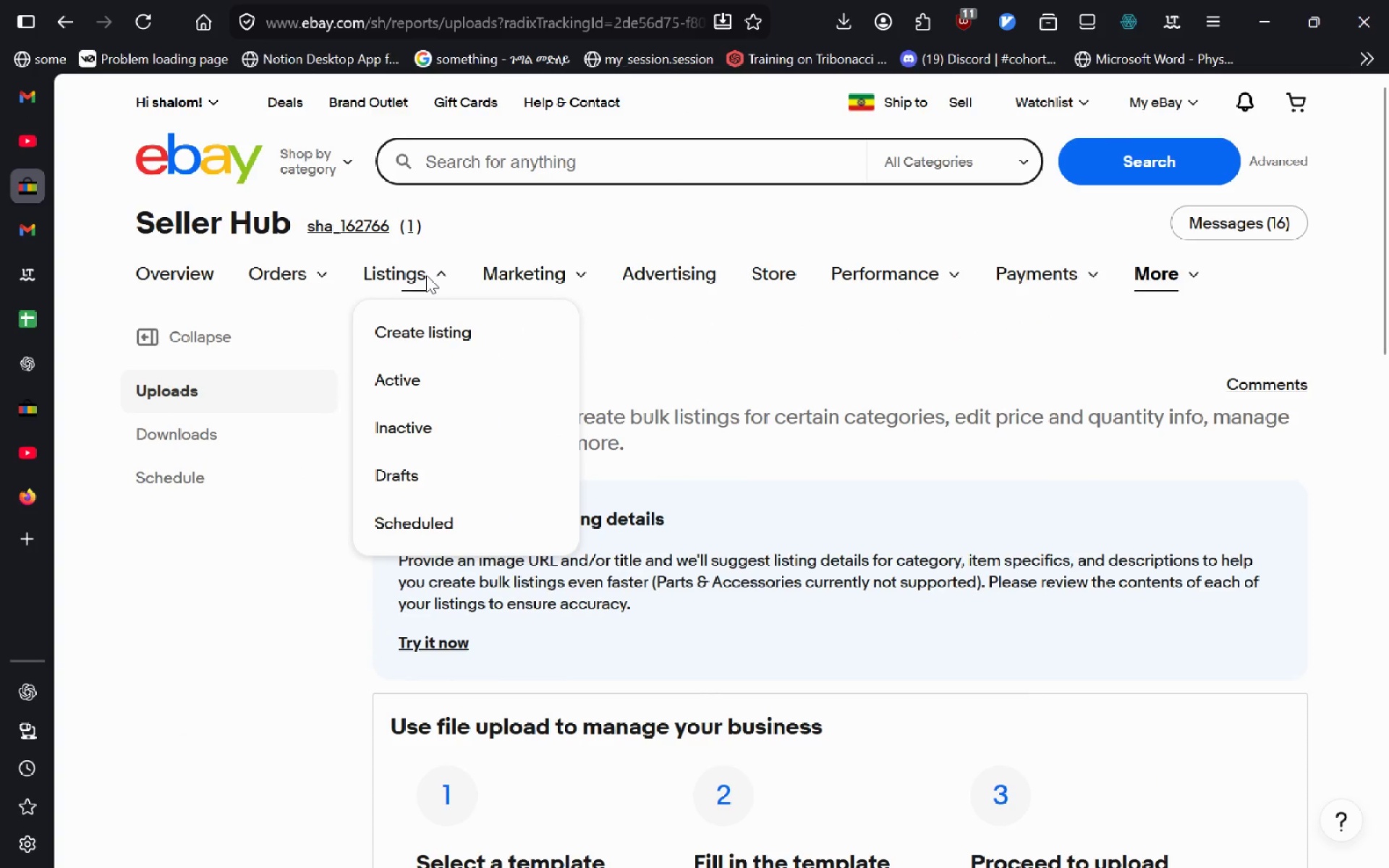 
wait(5.52)
 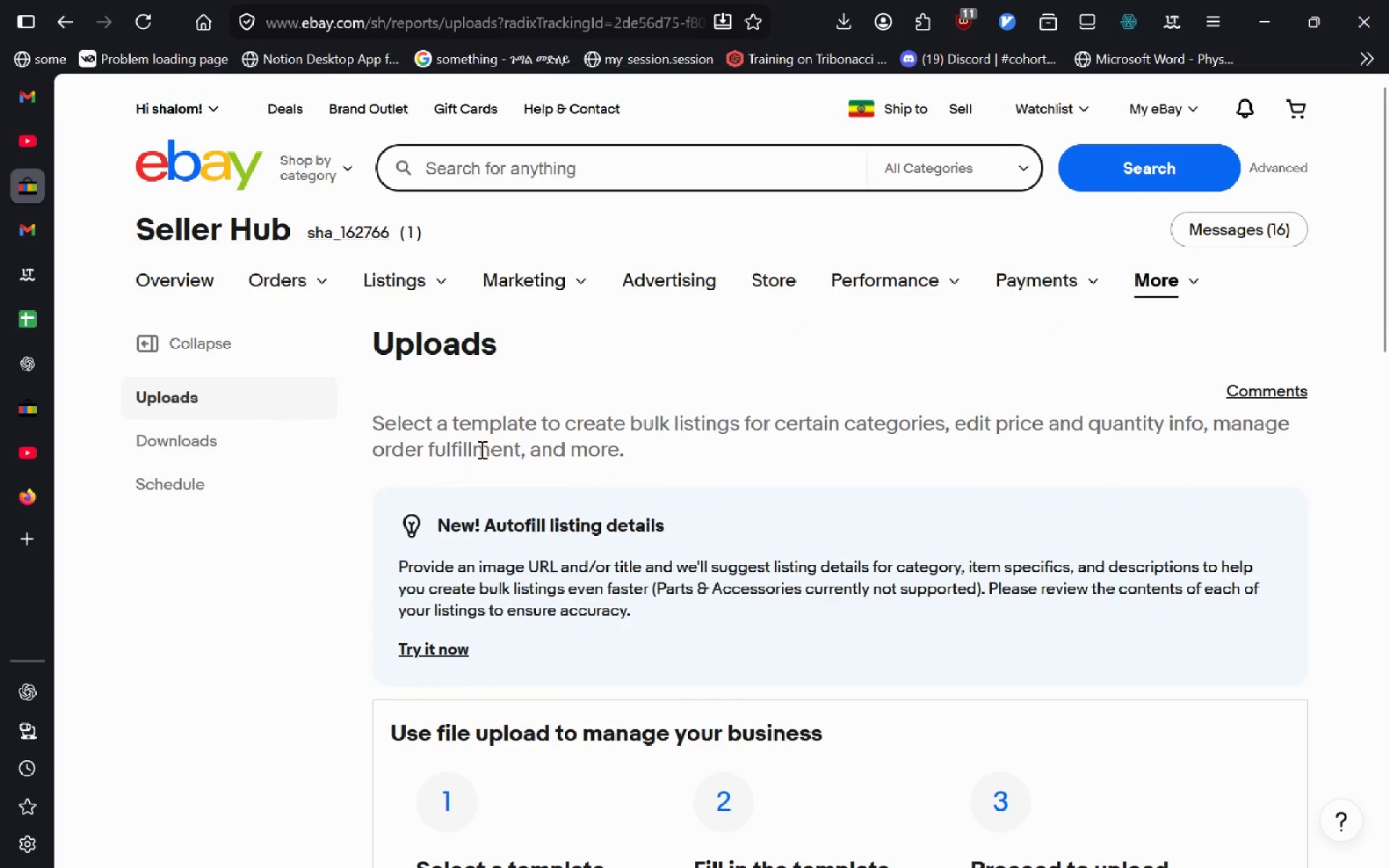 
left_click([463, 487])
 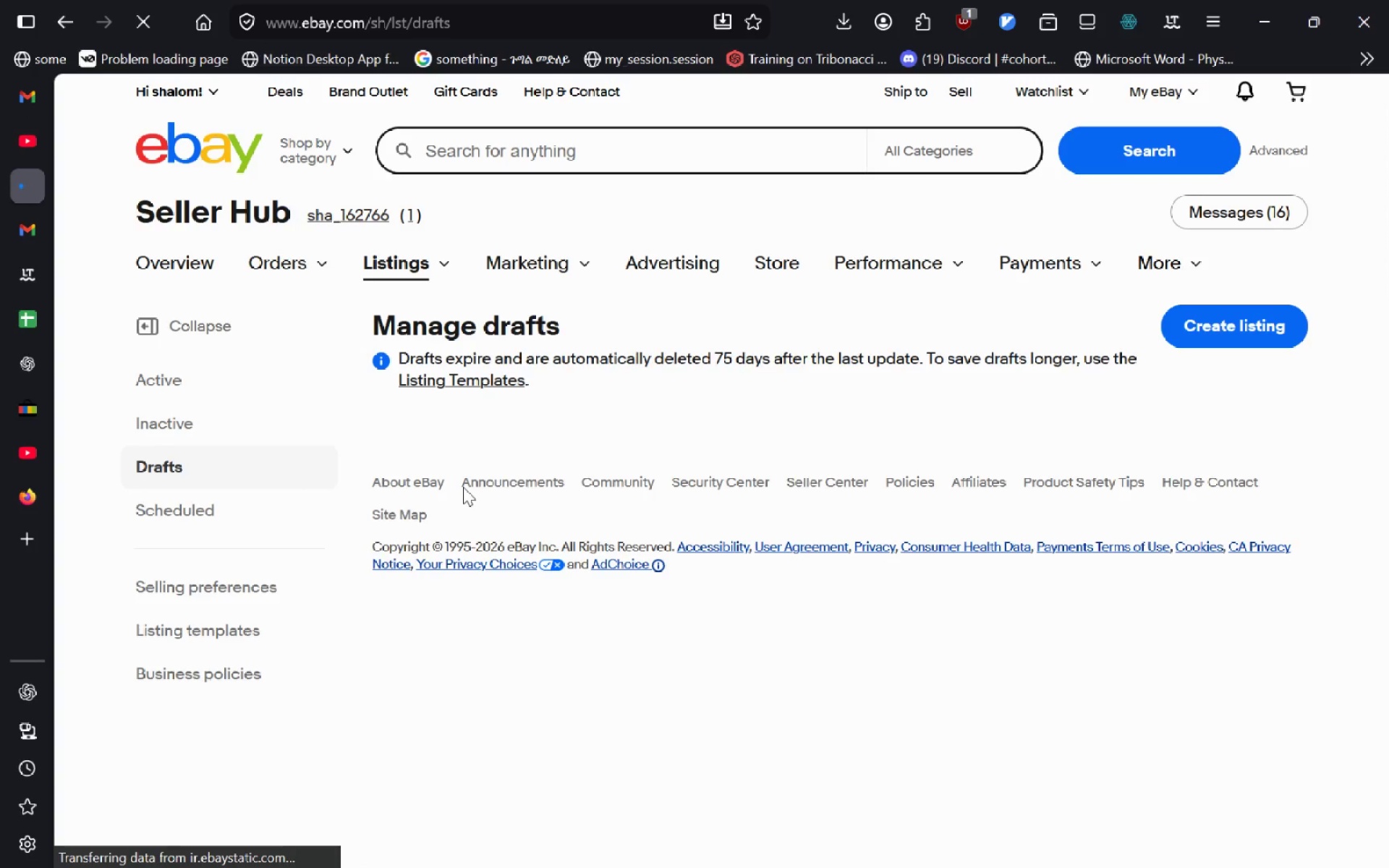 
wait(8.11)
 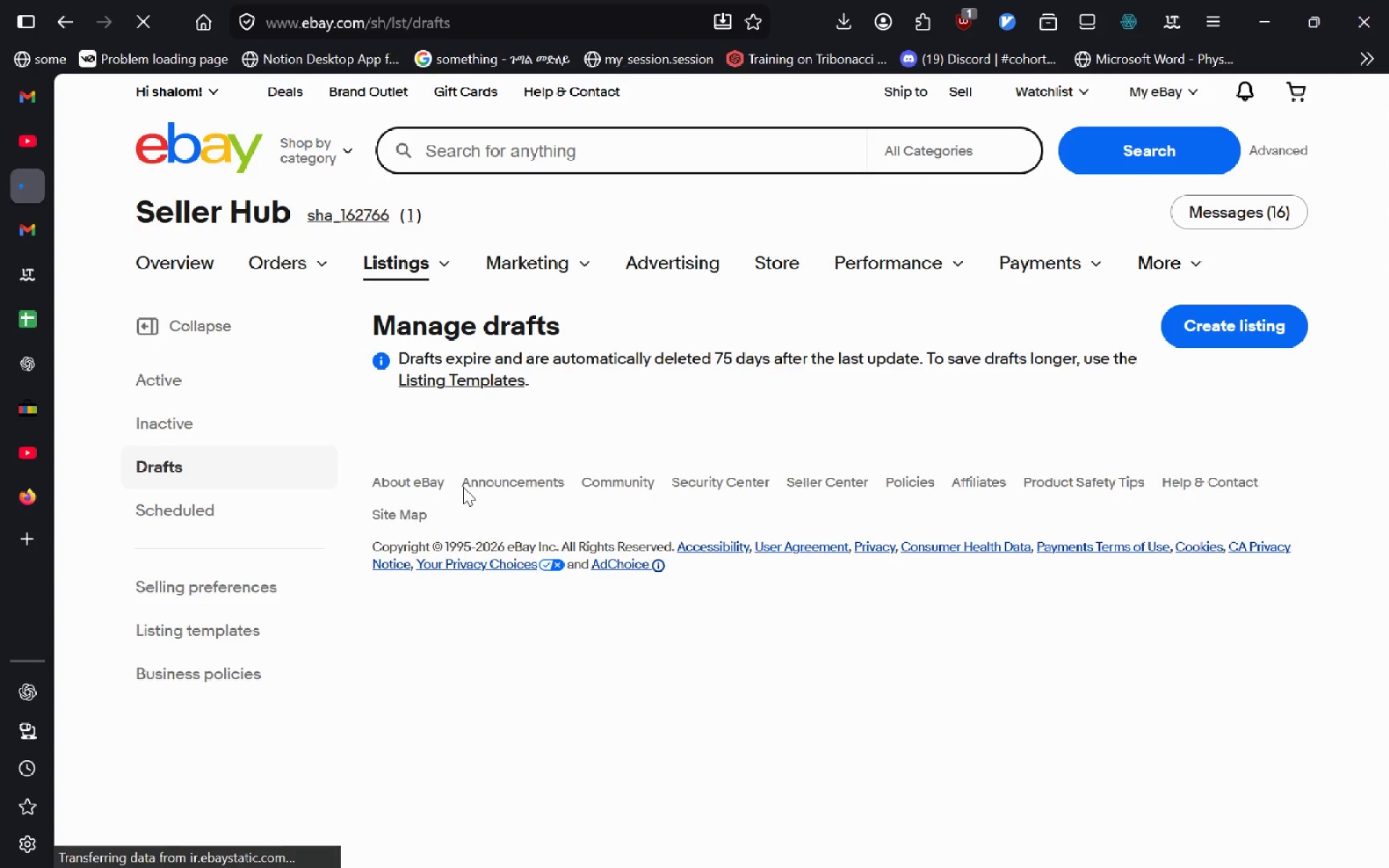 
left_click([749, 613])
 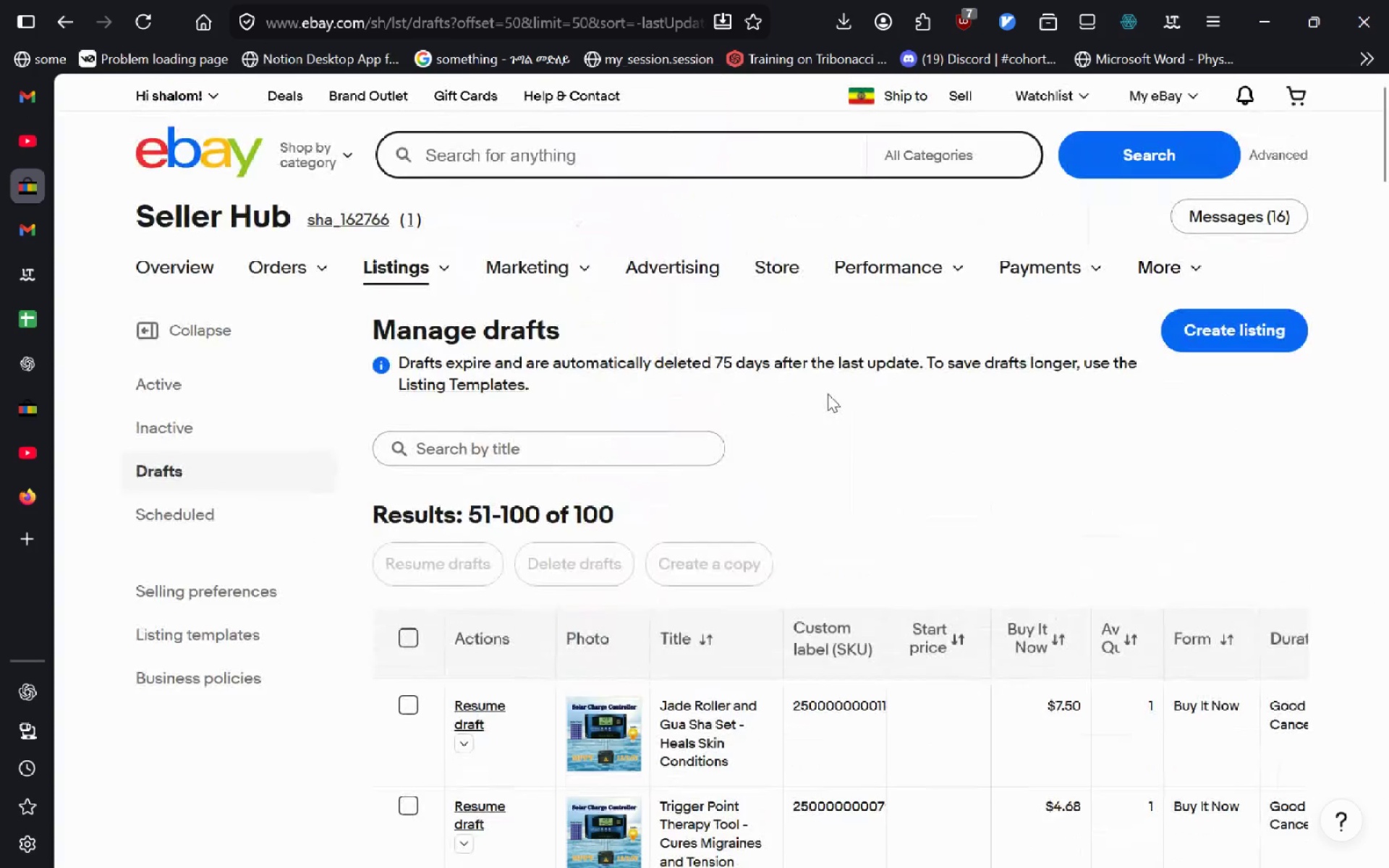 
wait(15.73)
 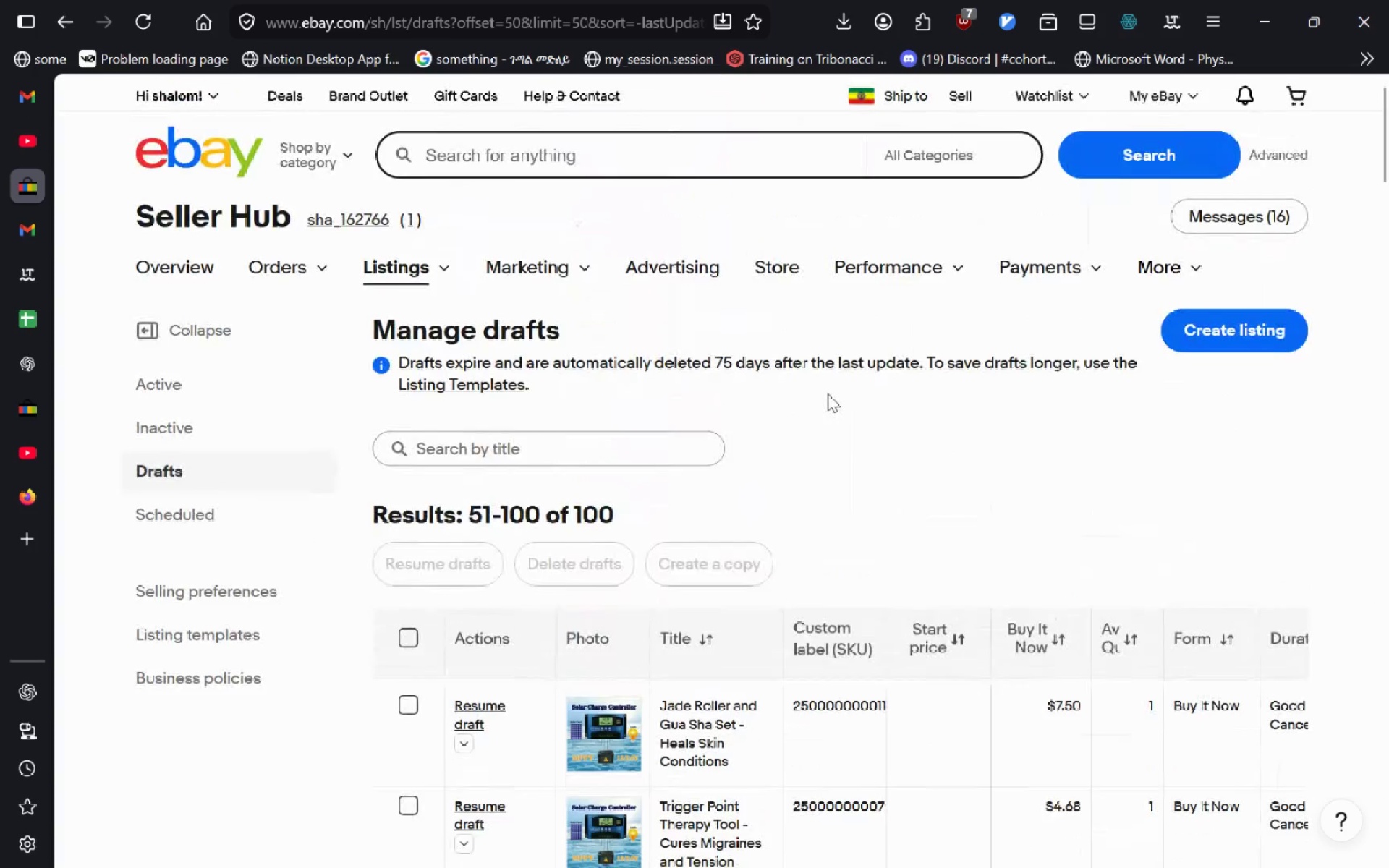 
left_click([702, 617])
 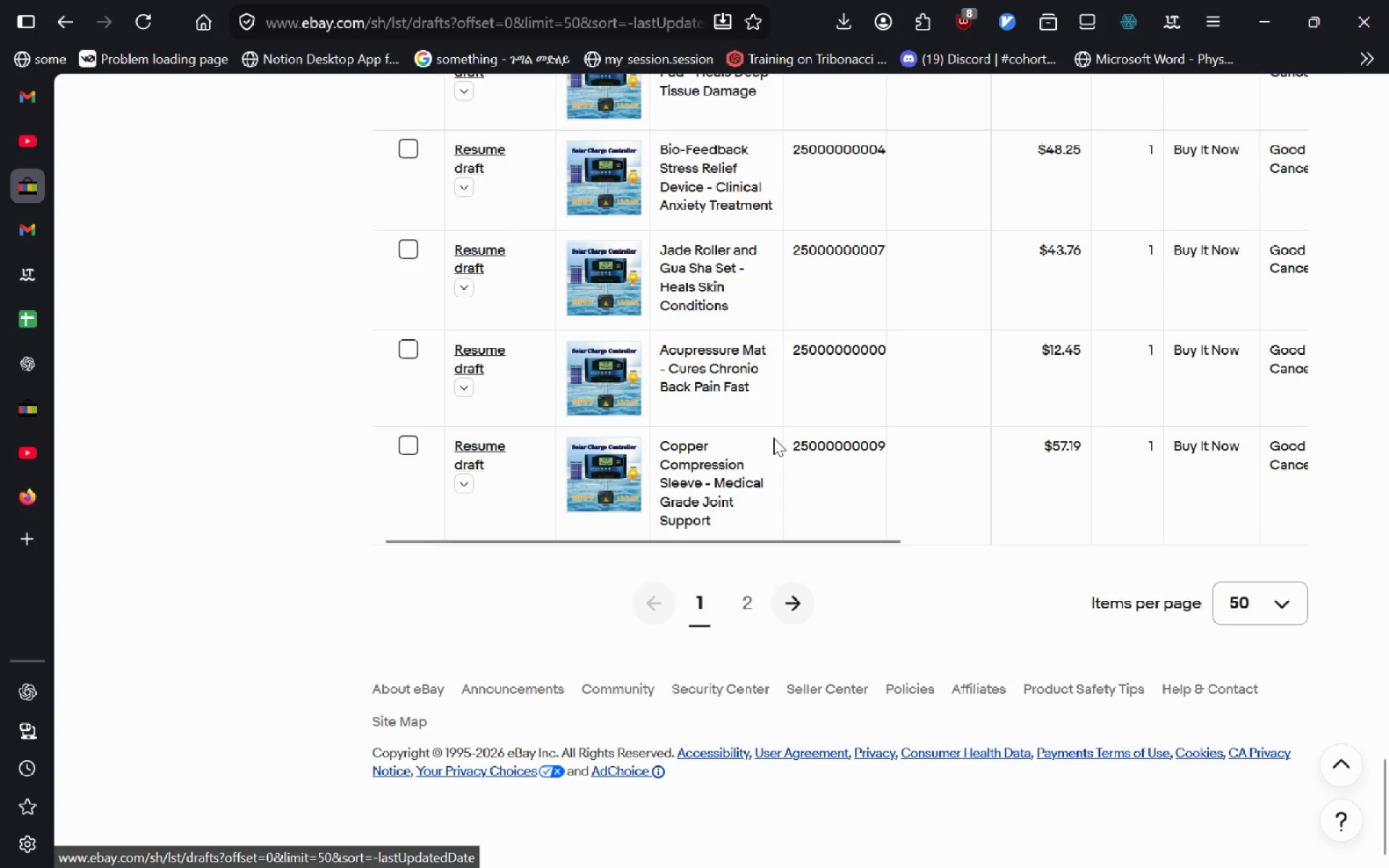 
wait(11.73)
 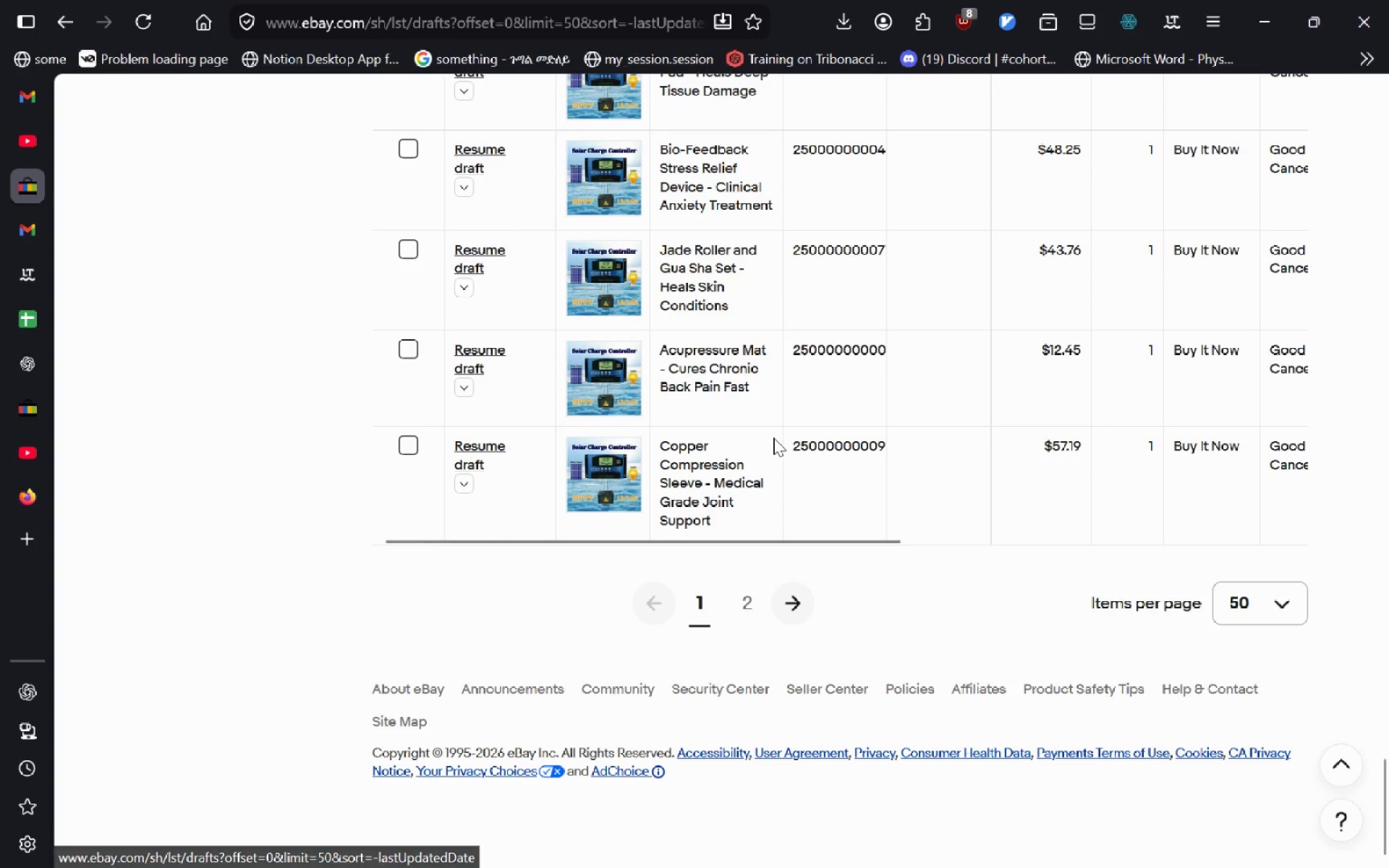 
mouse_move([955, 612])
 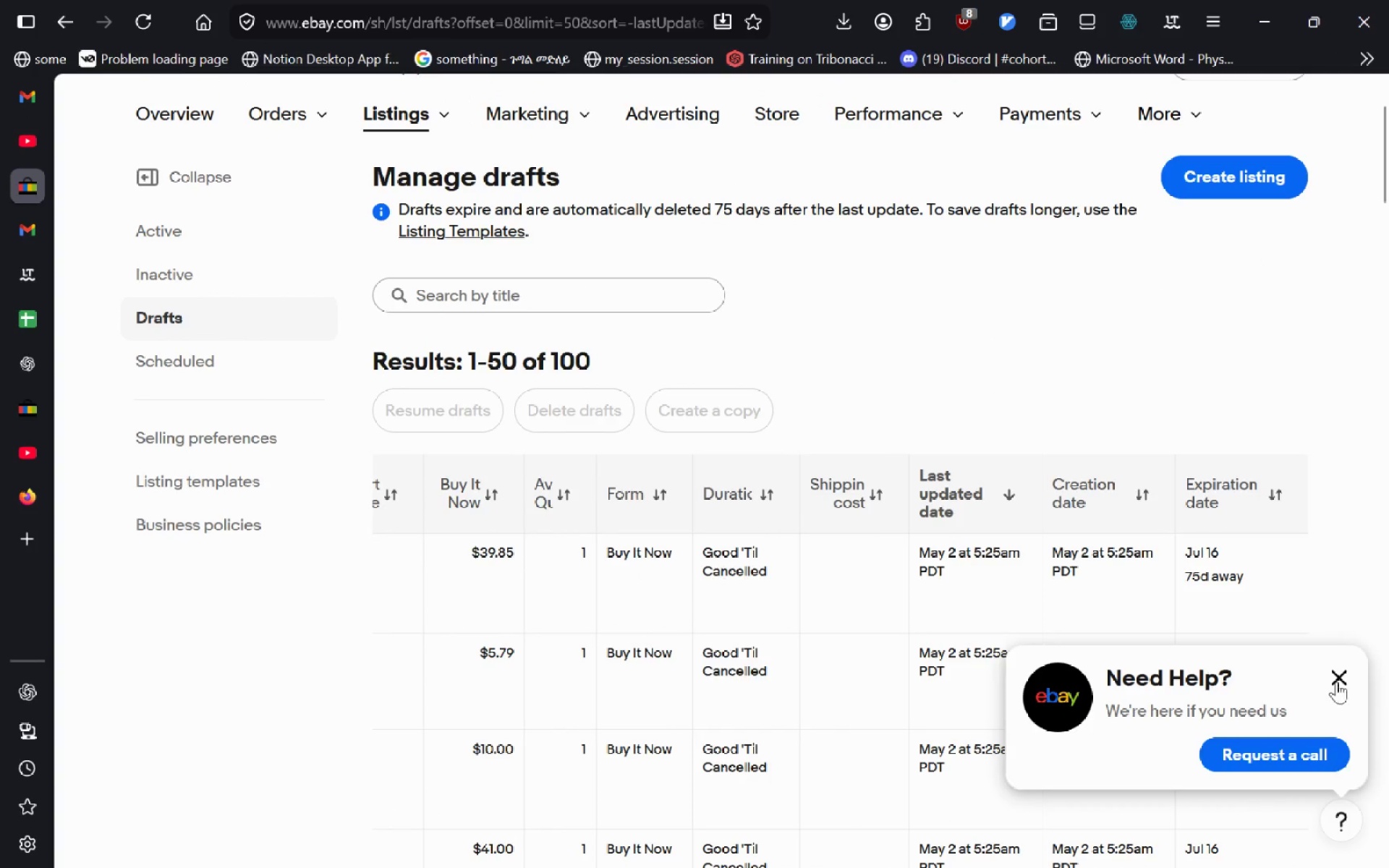 
left_click([1332, 673])
 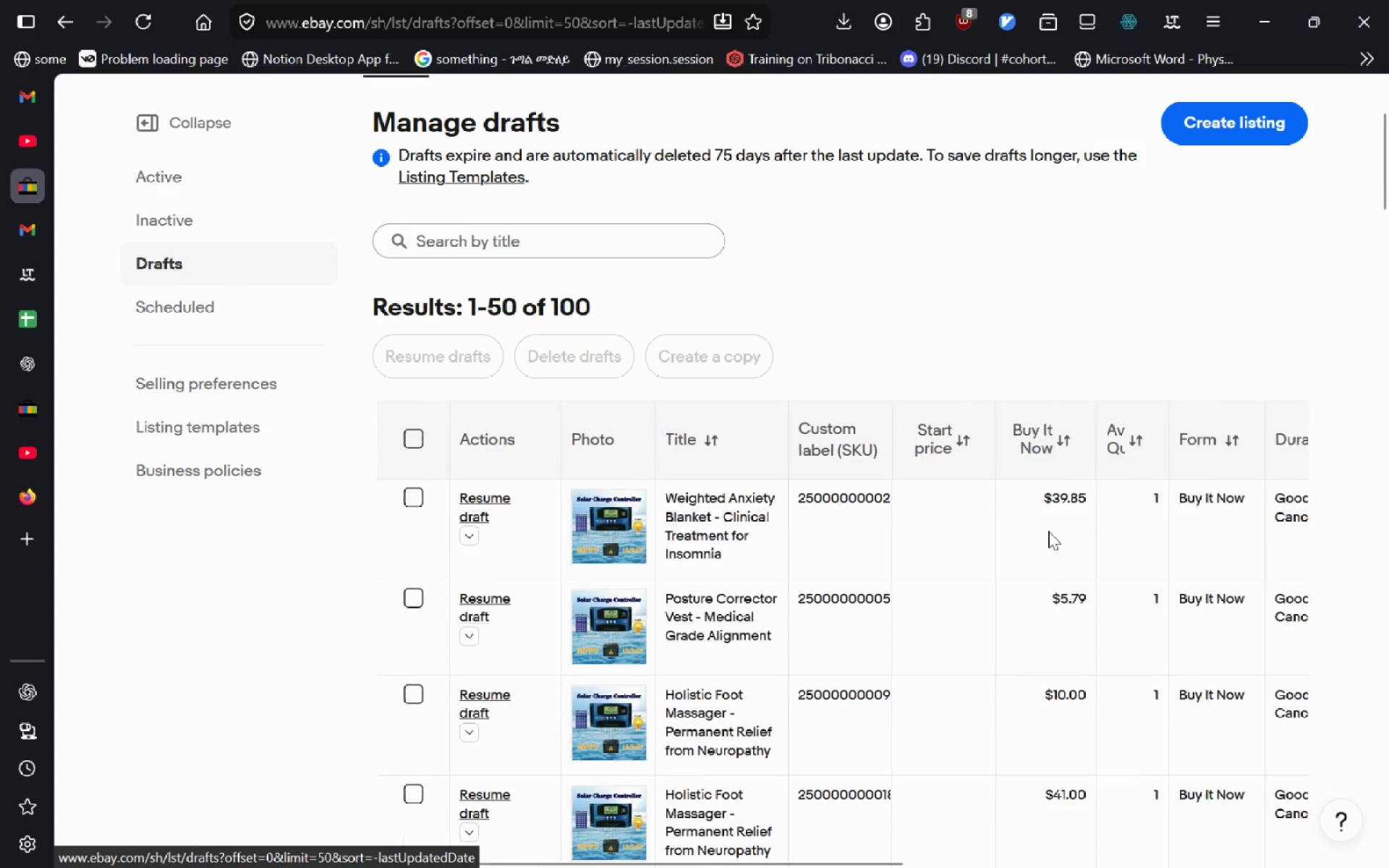 
wait(6.88)
 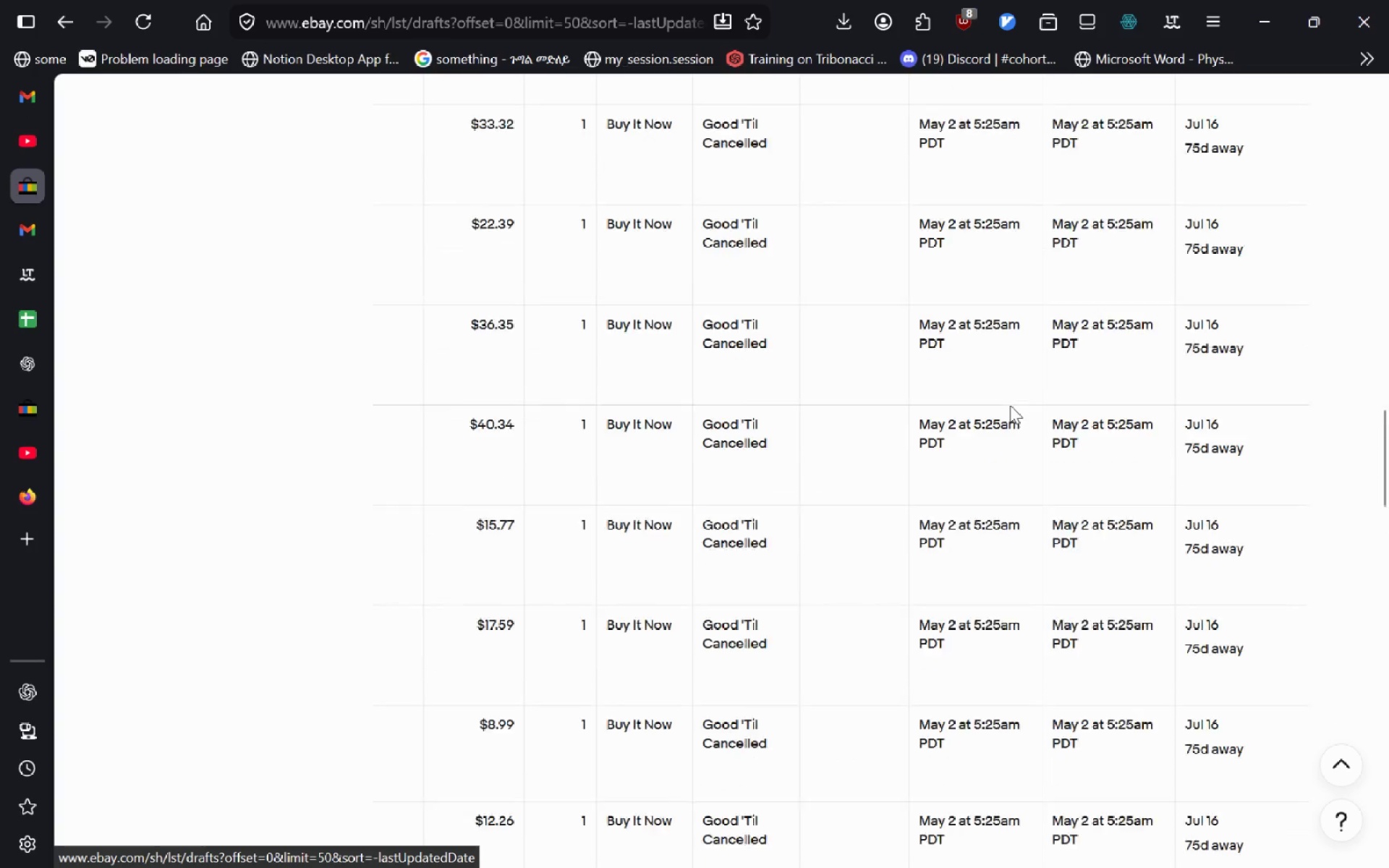 
left_click([411, 442])
 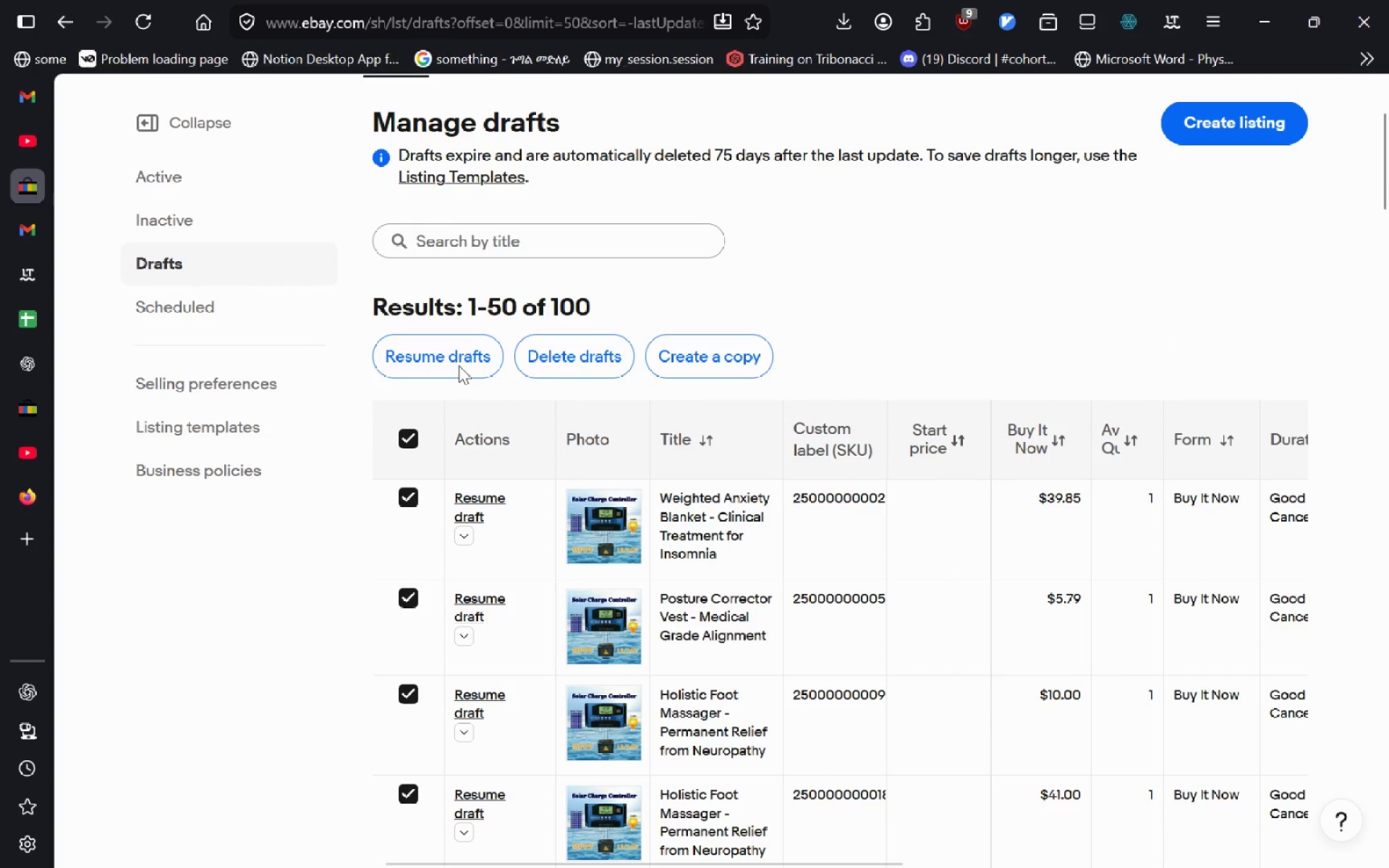 
left_click([459, 365])
 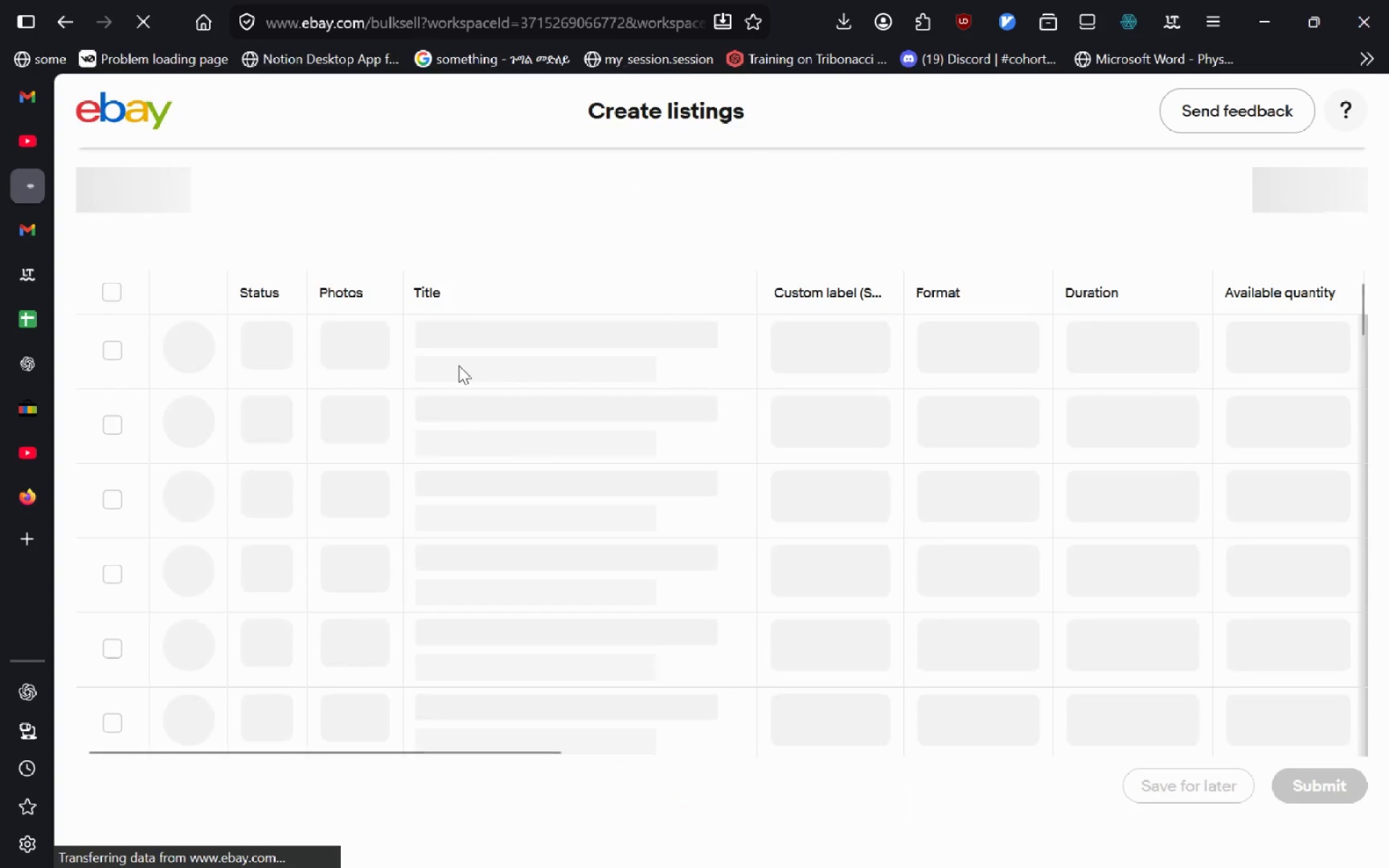 
wait(8.03)
 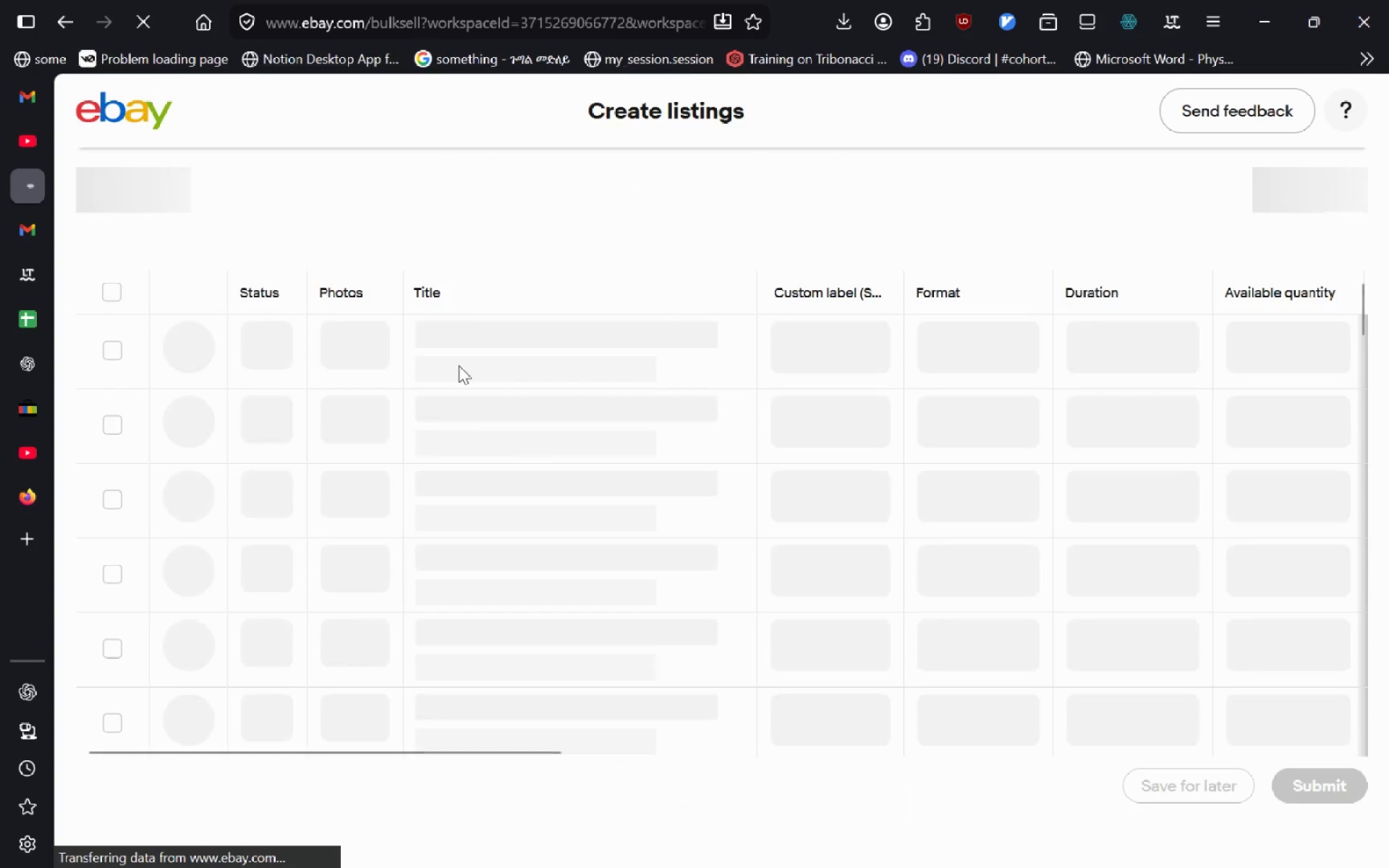 
left_click([39, 480])
 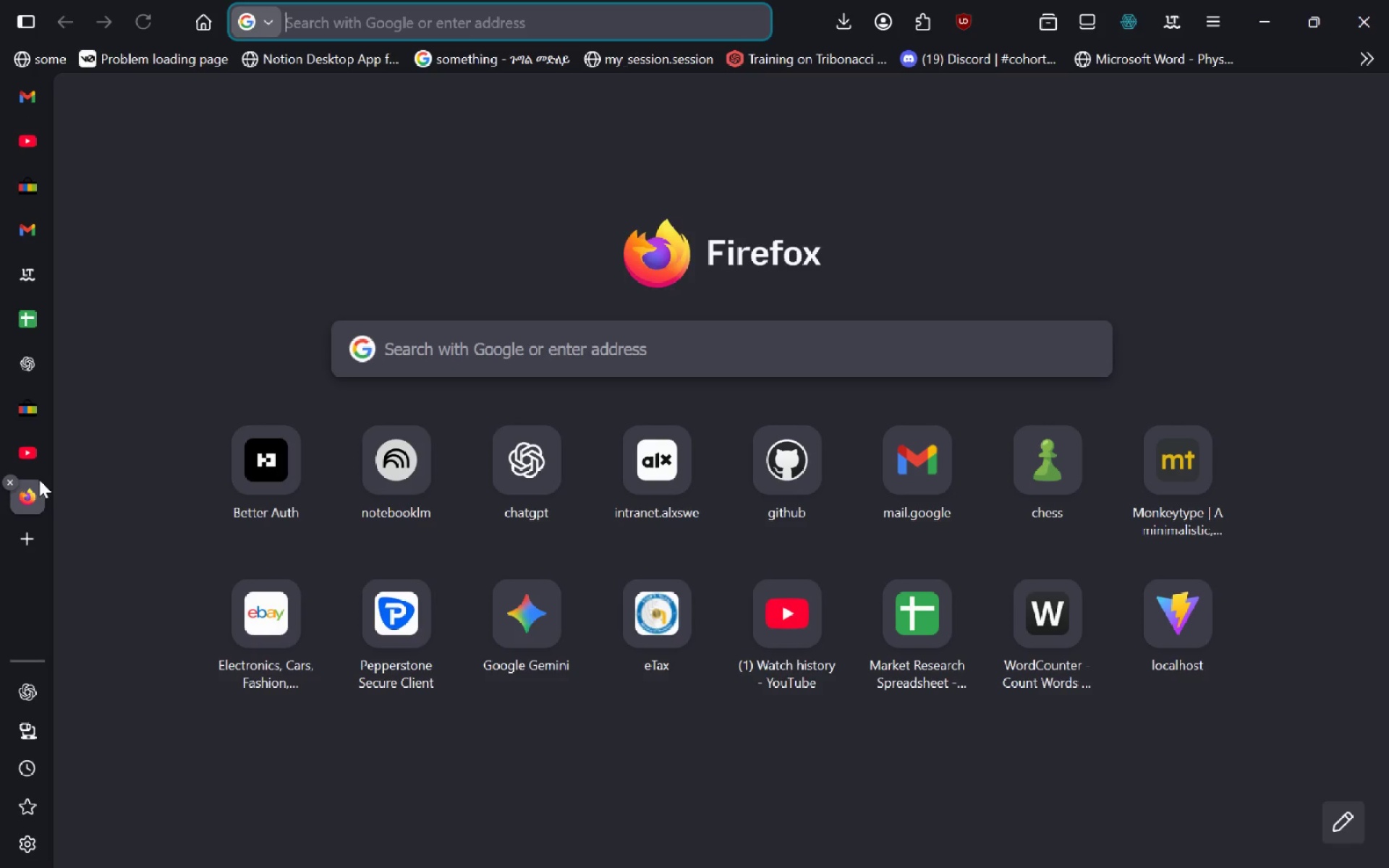 
key(Control+W)
 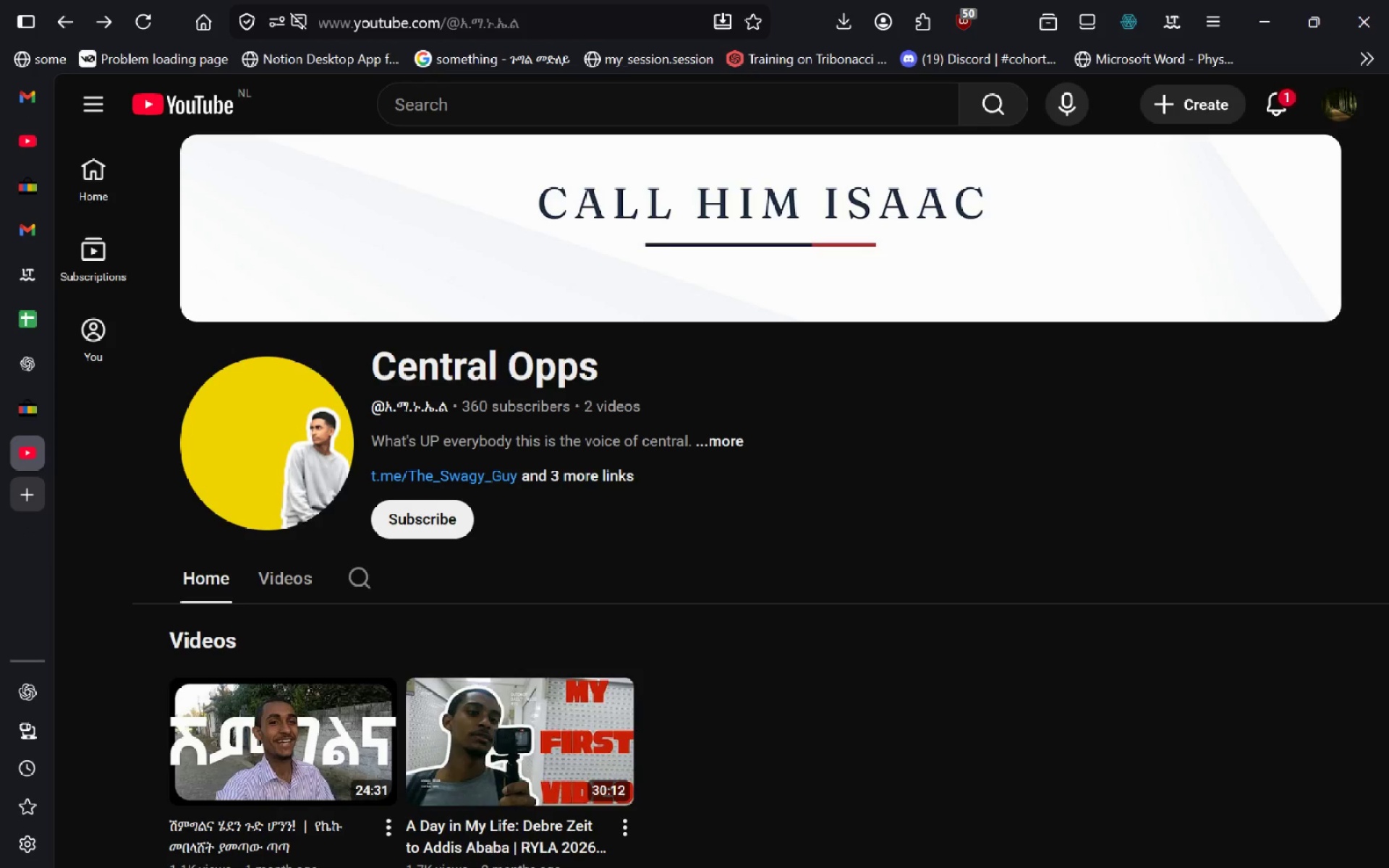 
key(Control+W)
 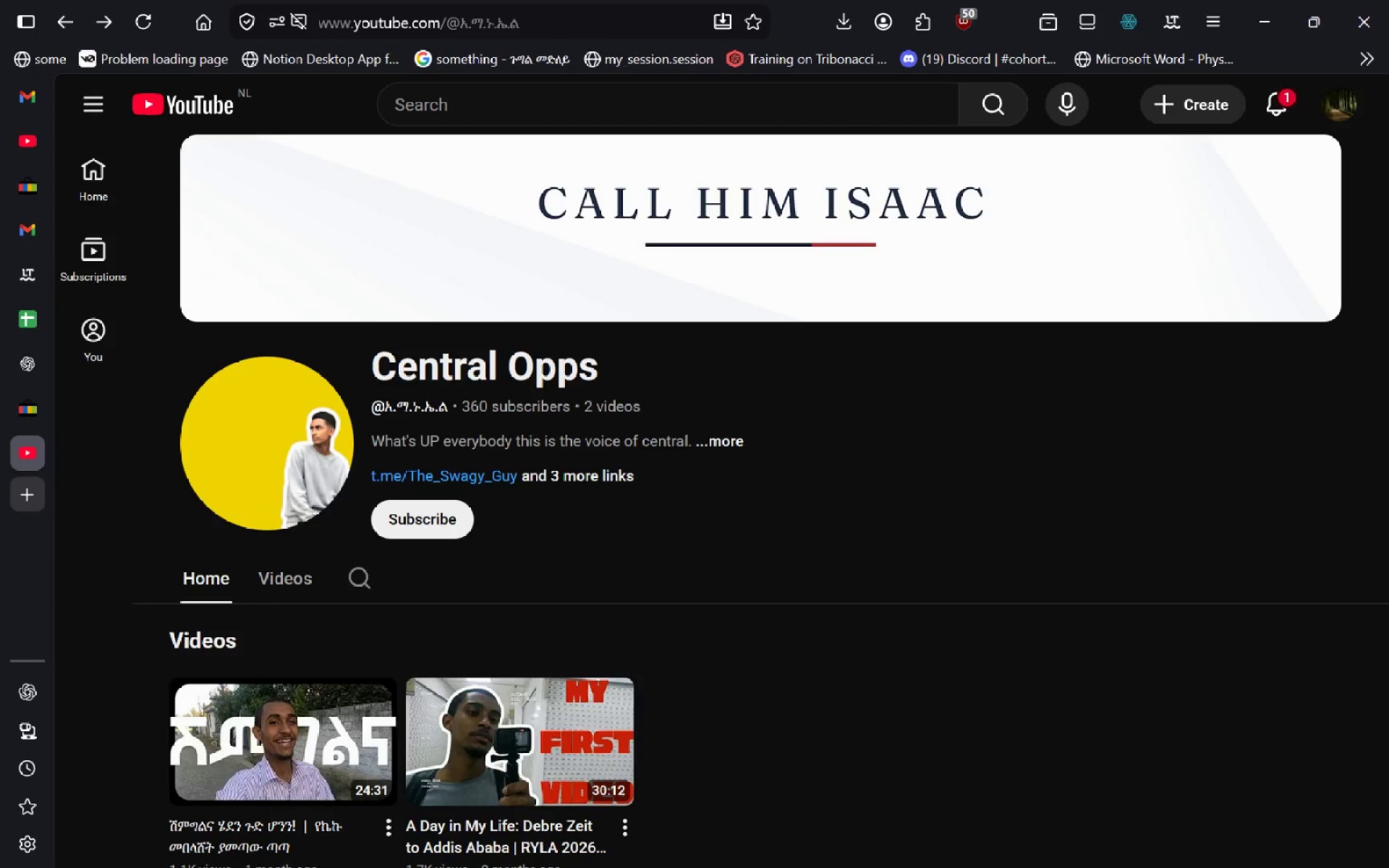 
key(Control+W)
 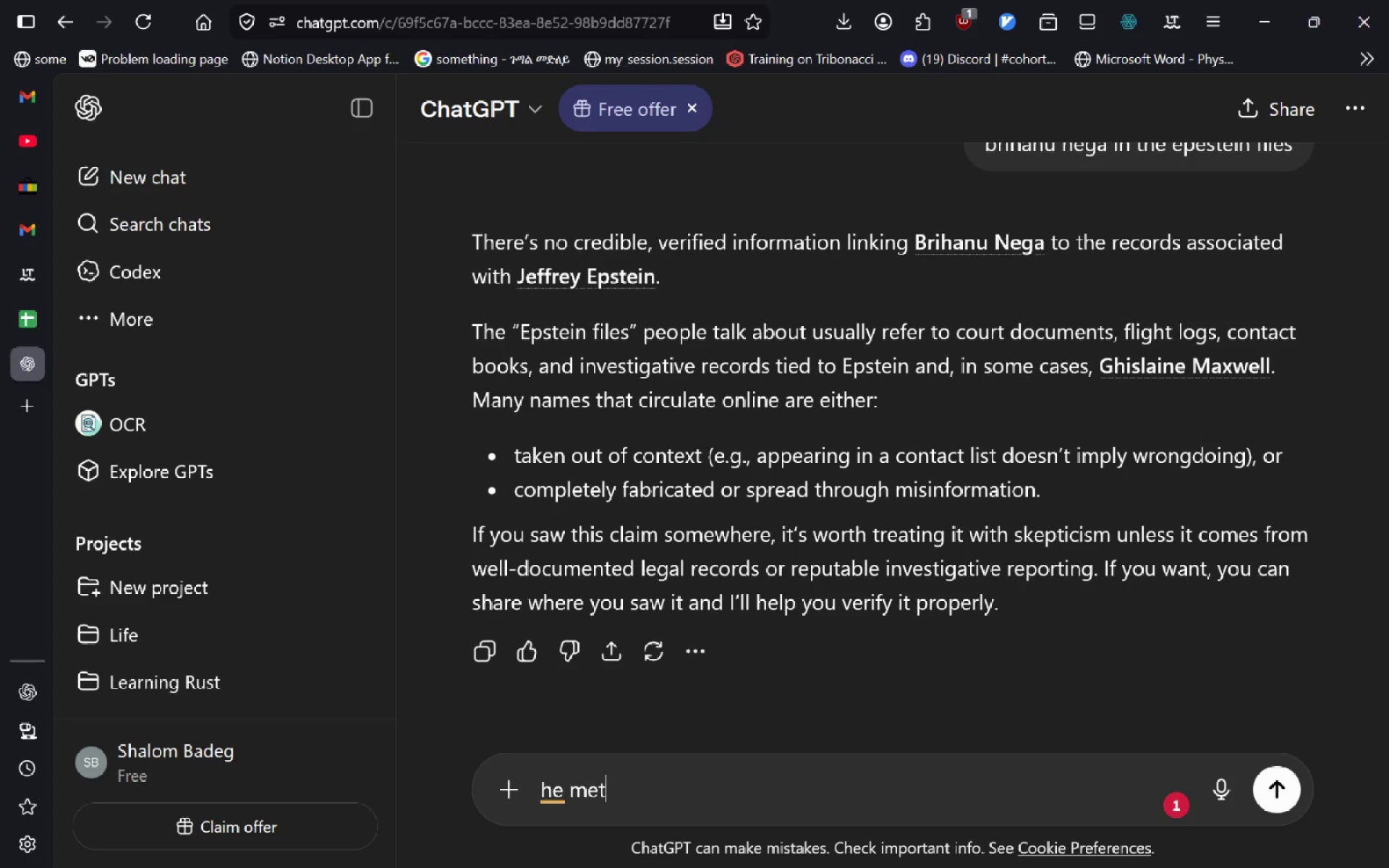 
key(Control+W)
 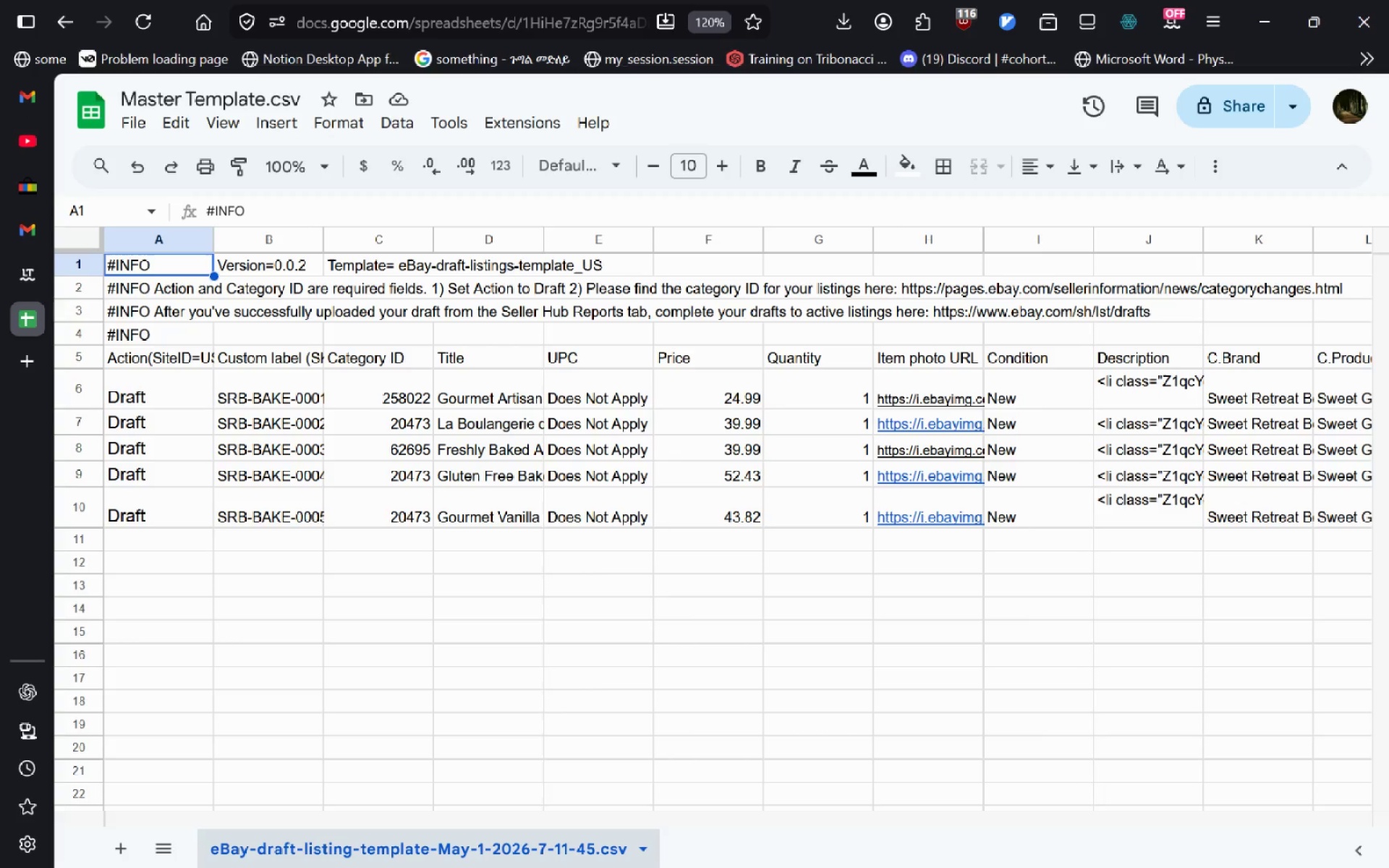 
key(Control+W)
 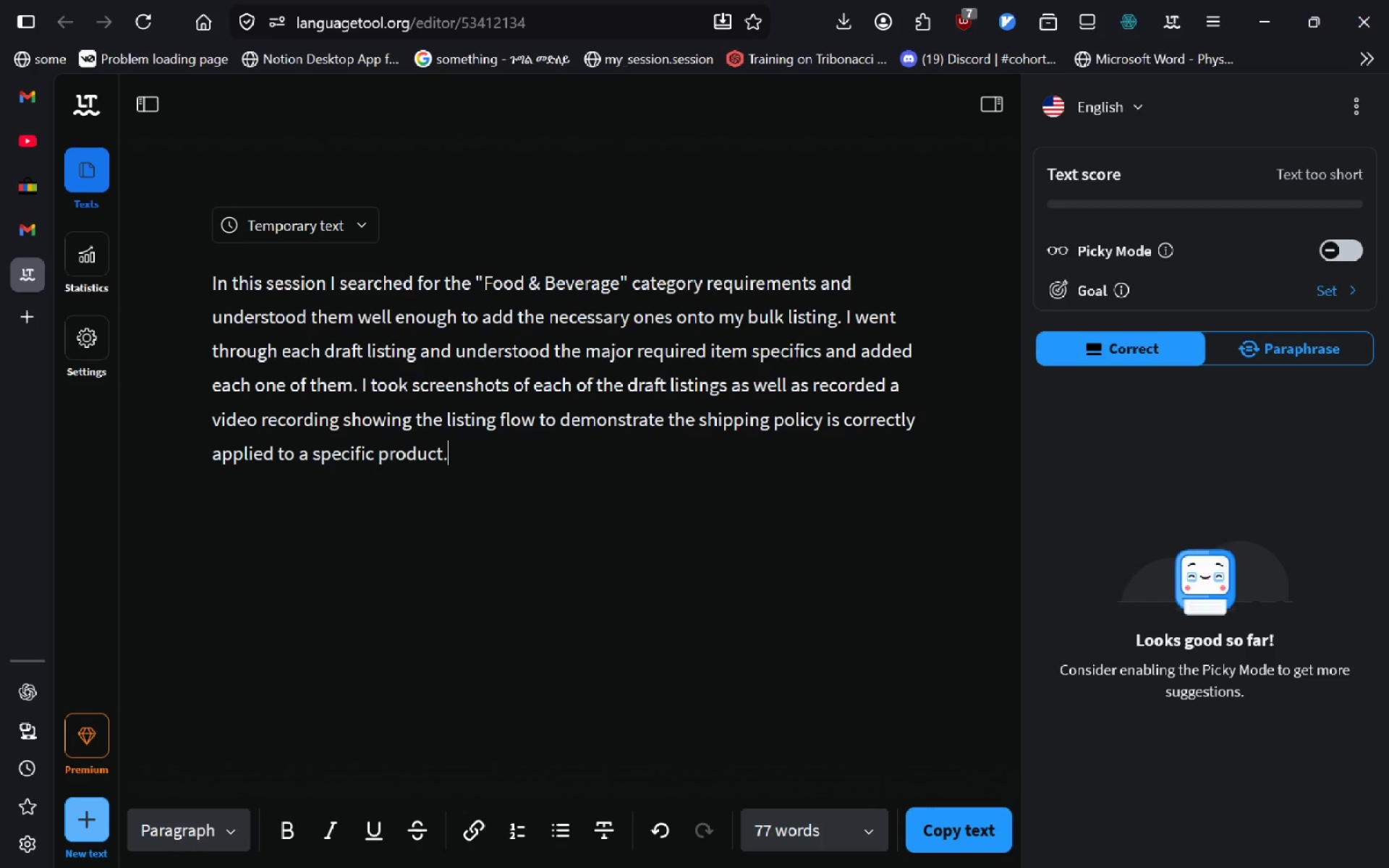 
hold_key(key=ControlLeft, duration=1.08)
 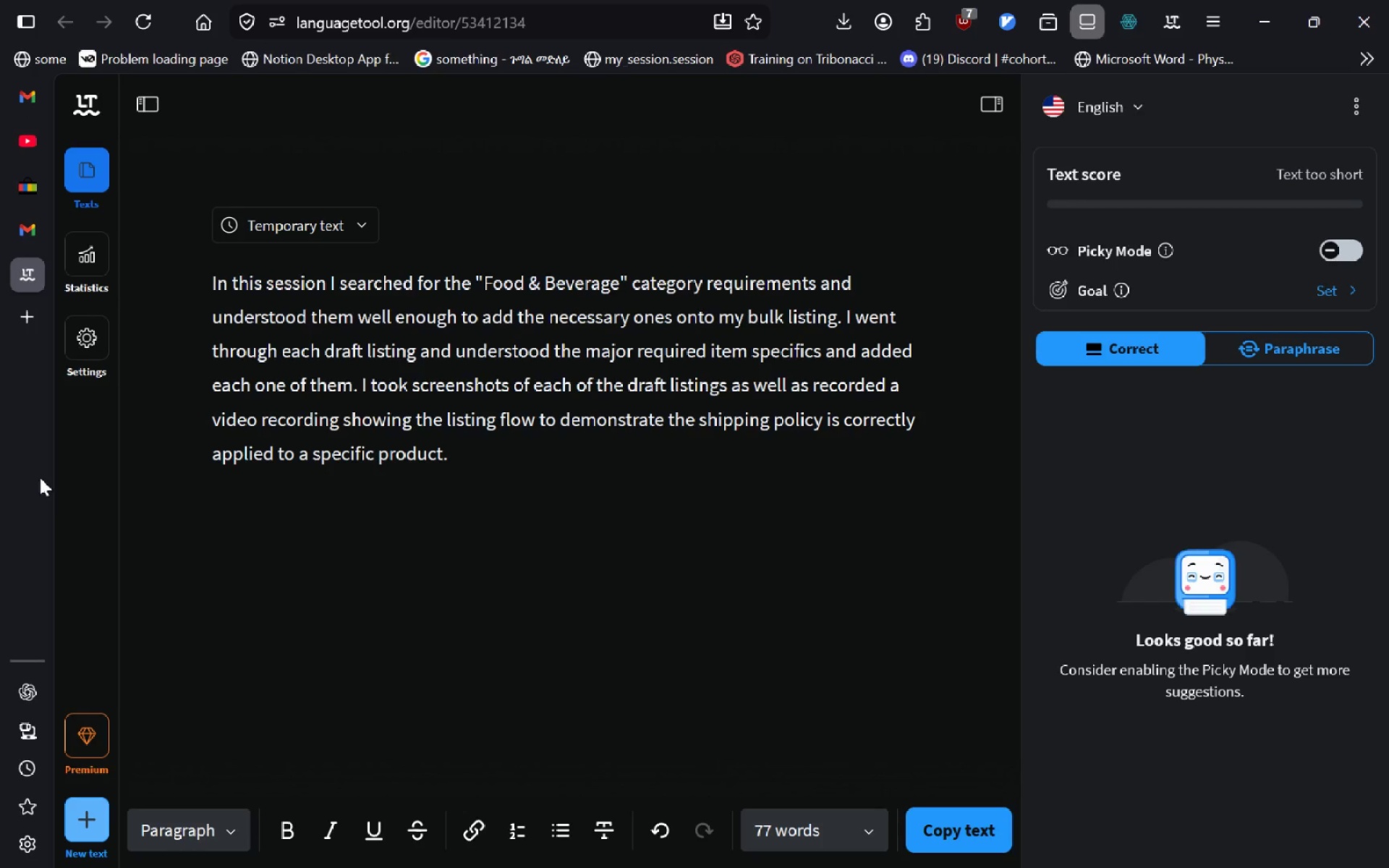 
hold_key(key=ShiftLeft, duration=0.67)
 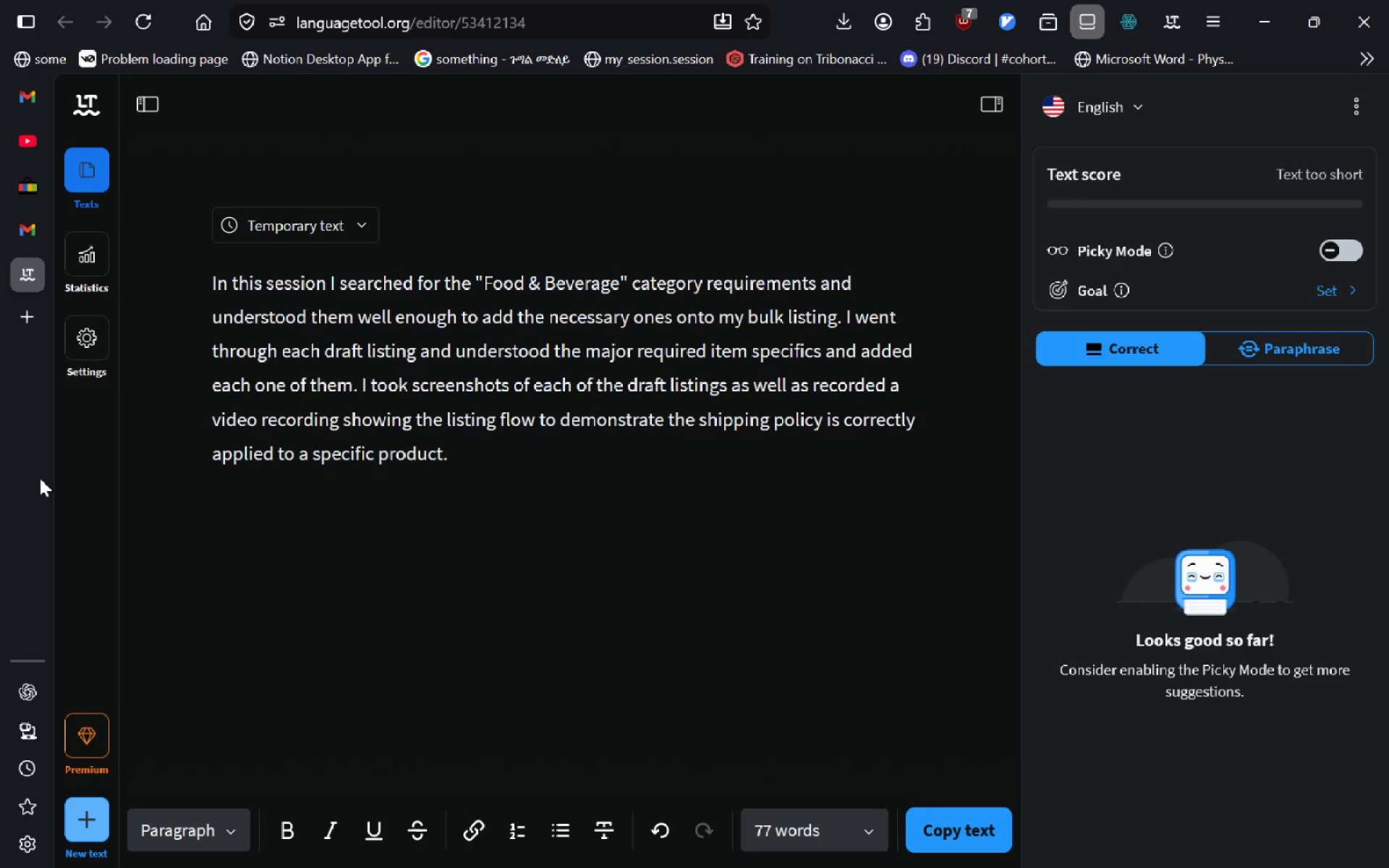 
hold_key(key=Tab, duration=0.34)
 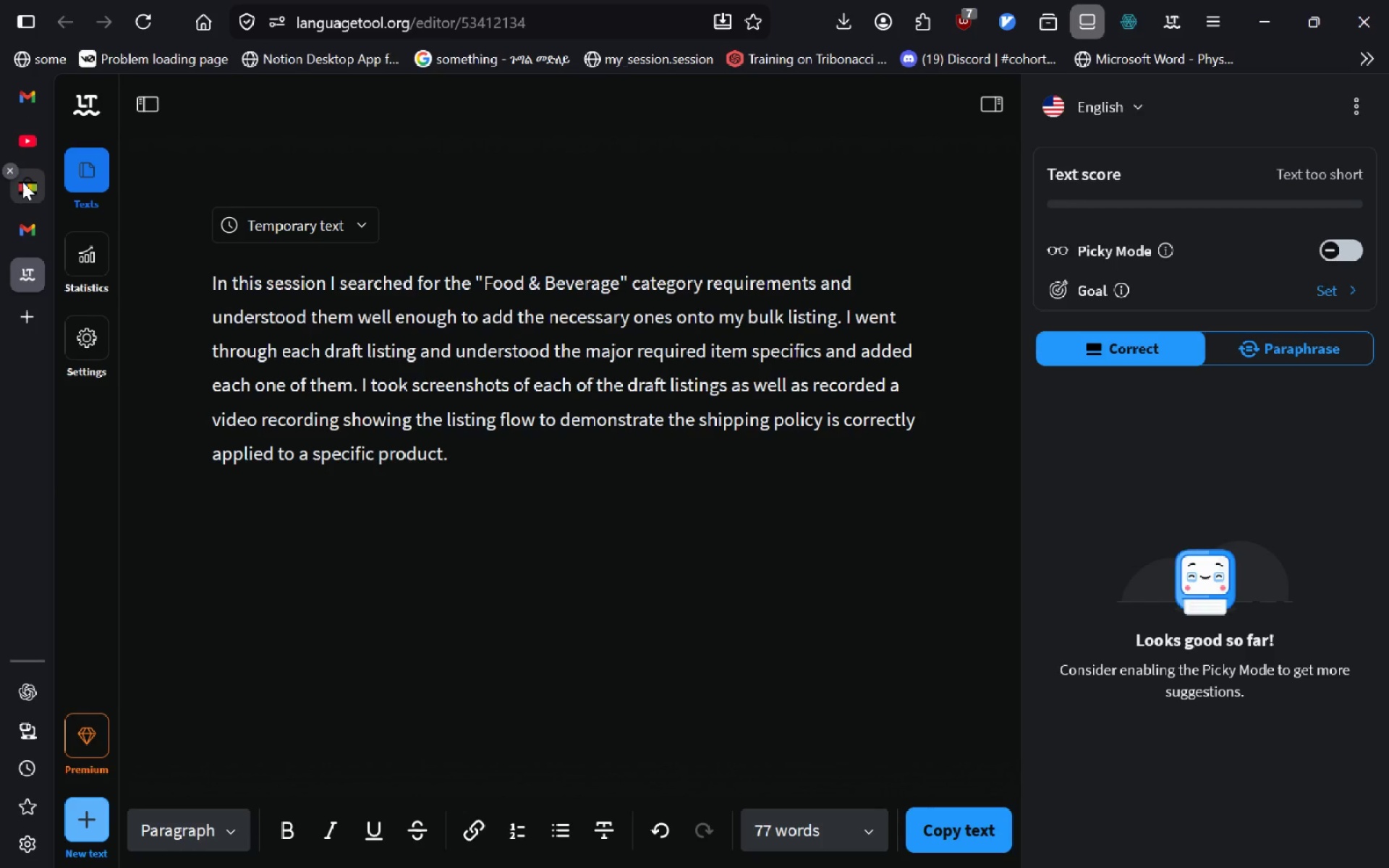 
left_click([24, 183])
 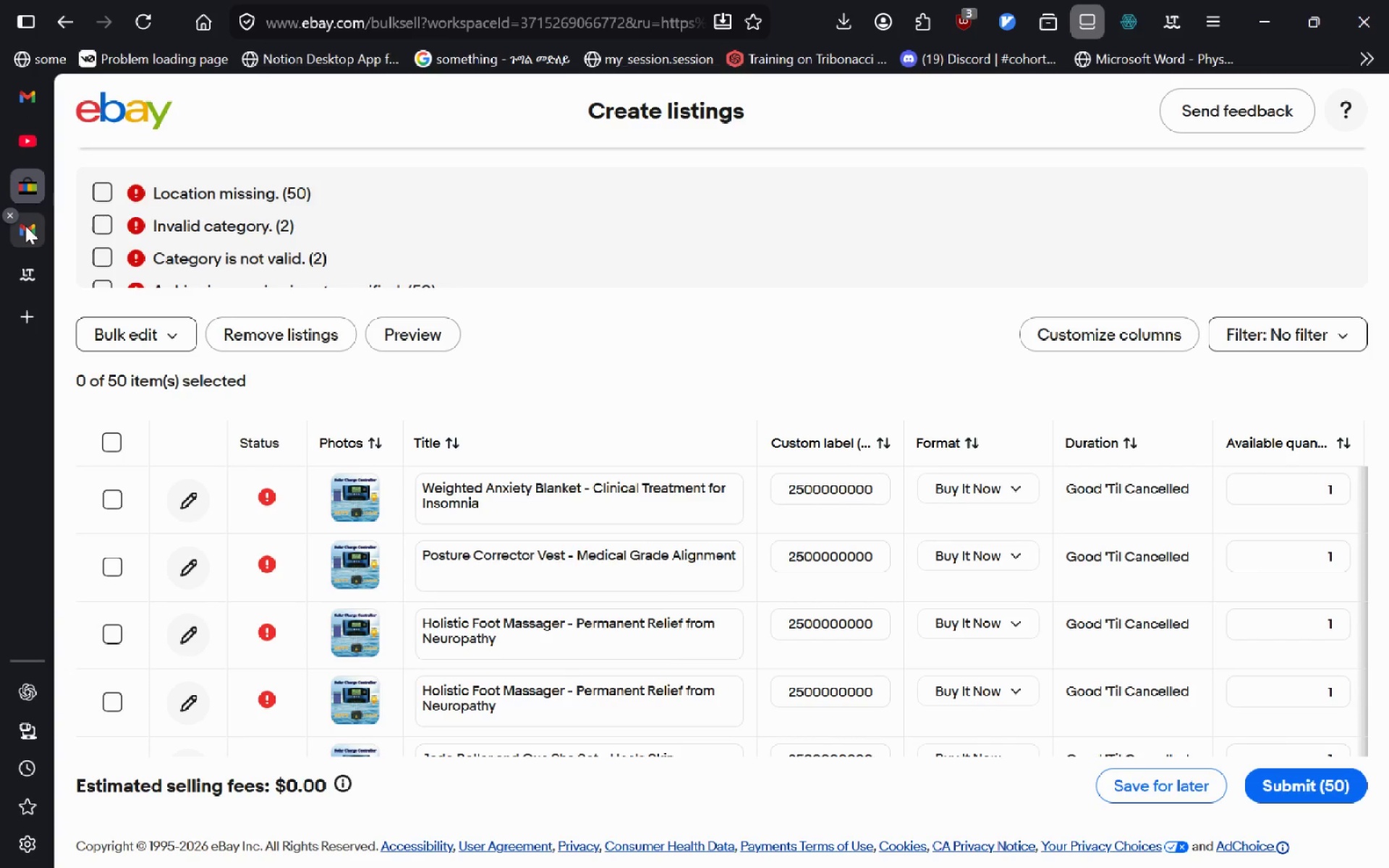 
left_click([25, 226])
 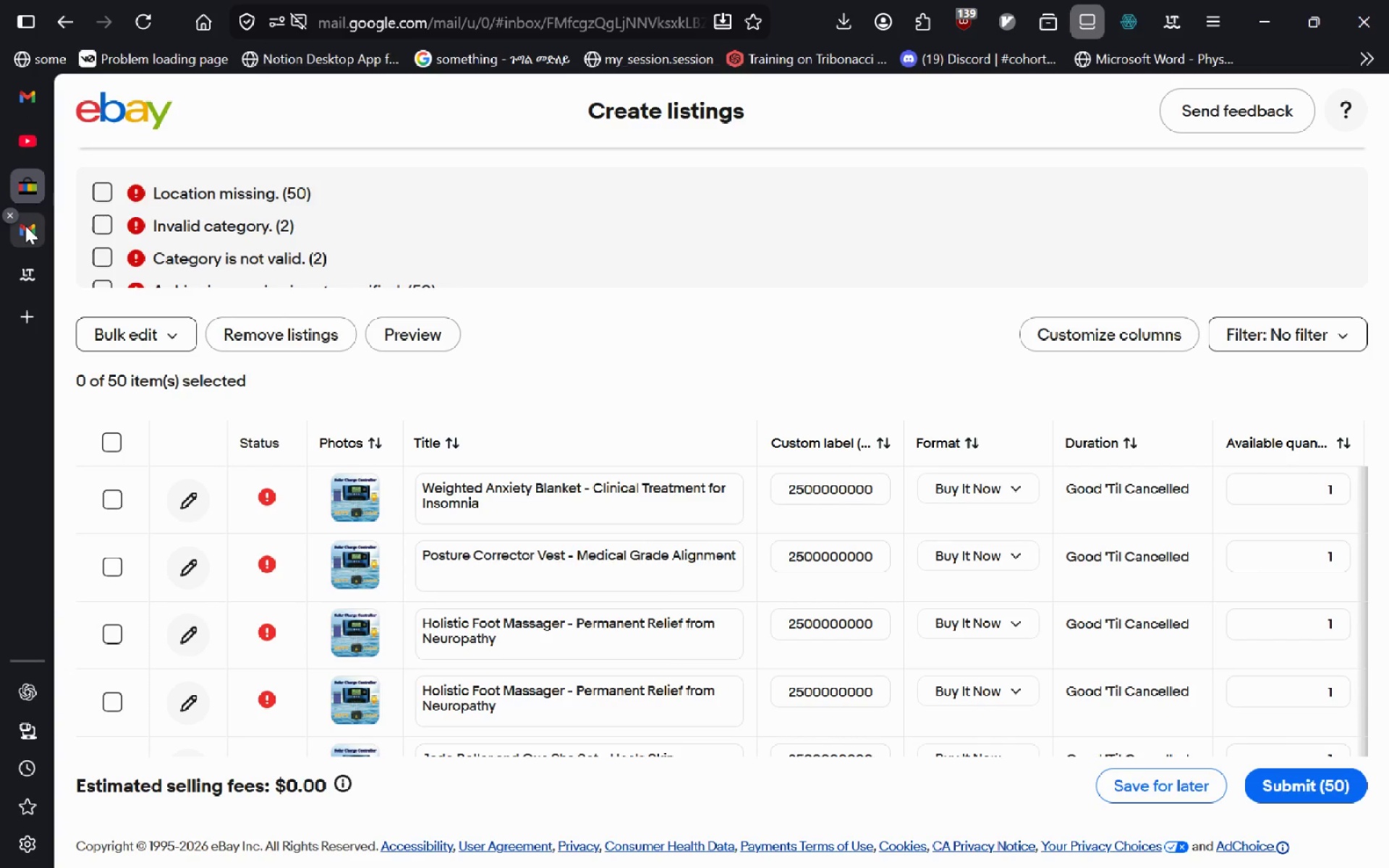 
key(Control+W)
 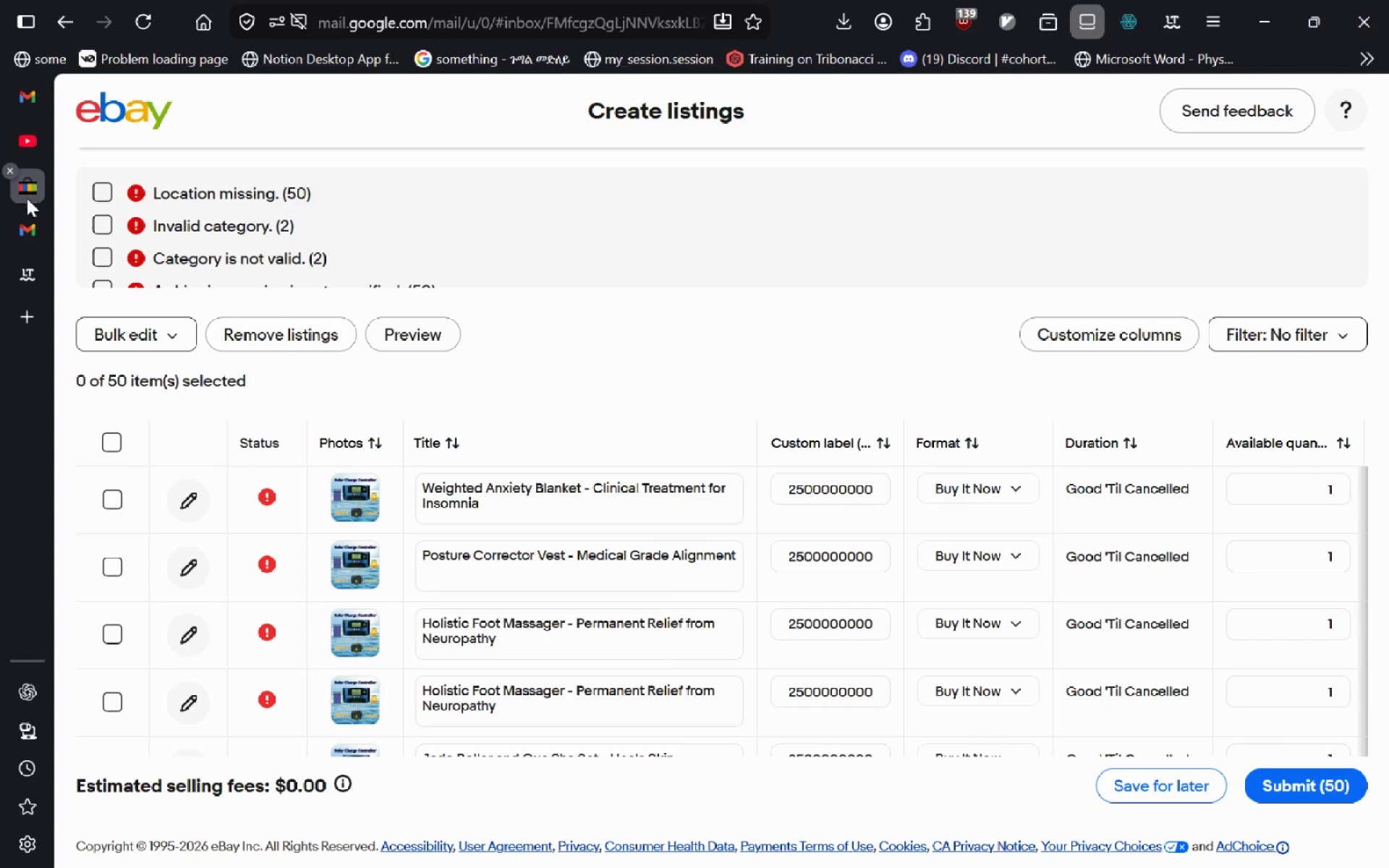 
left_click([25, 224])
 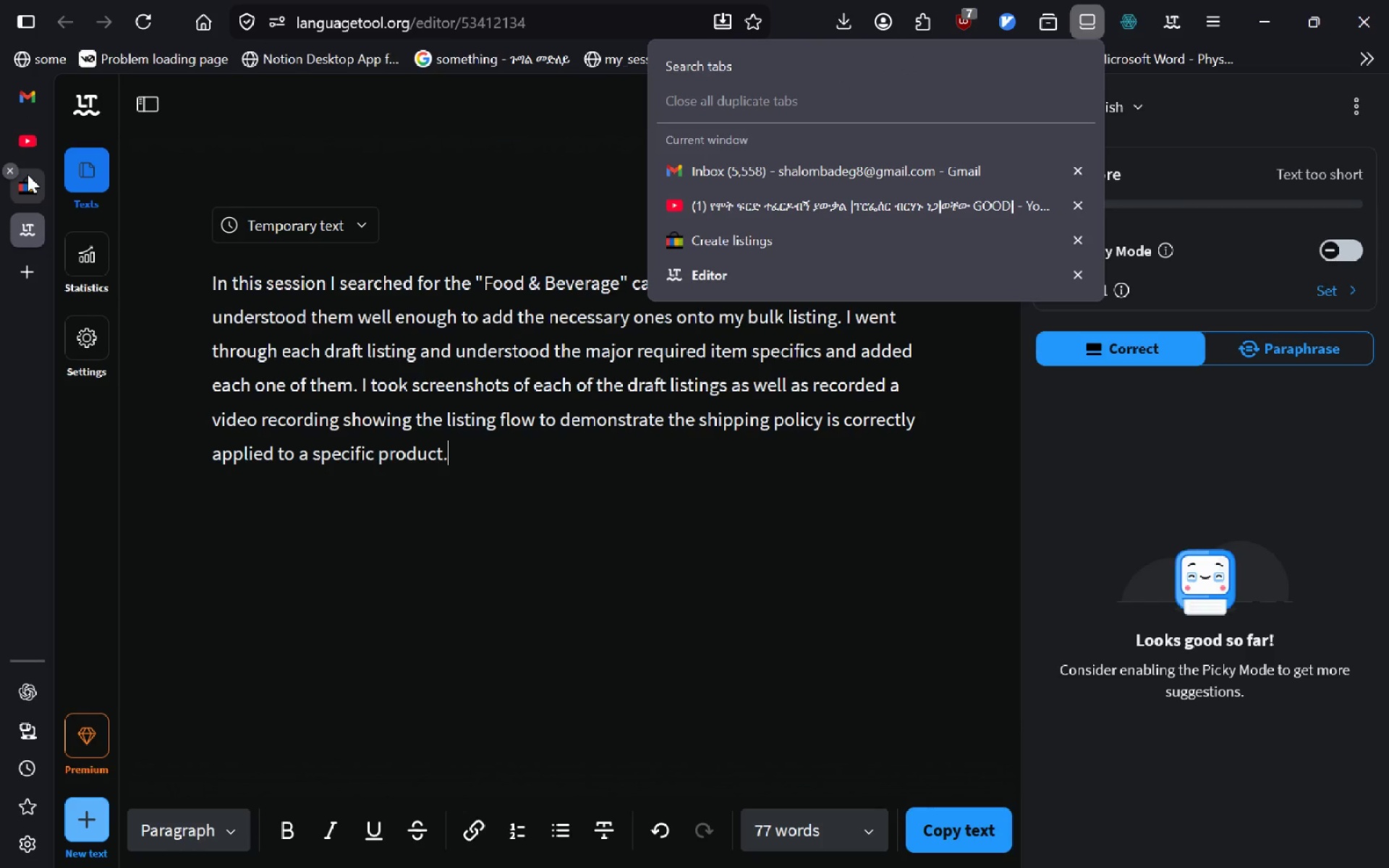 
wait(5.19)
 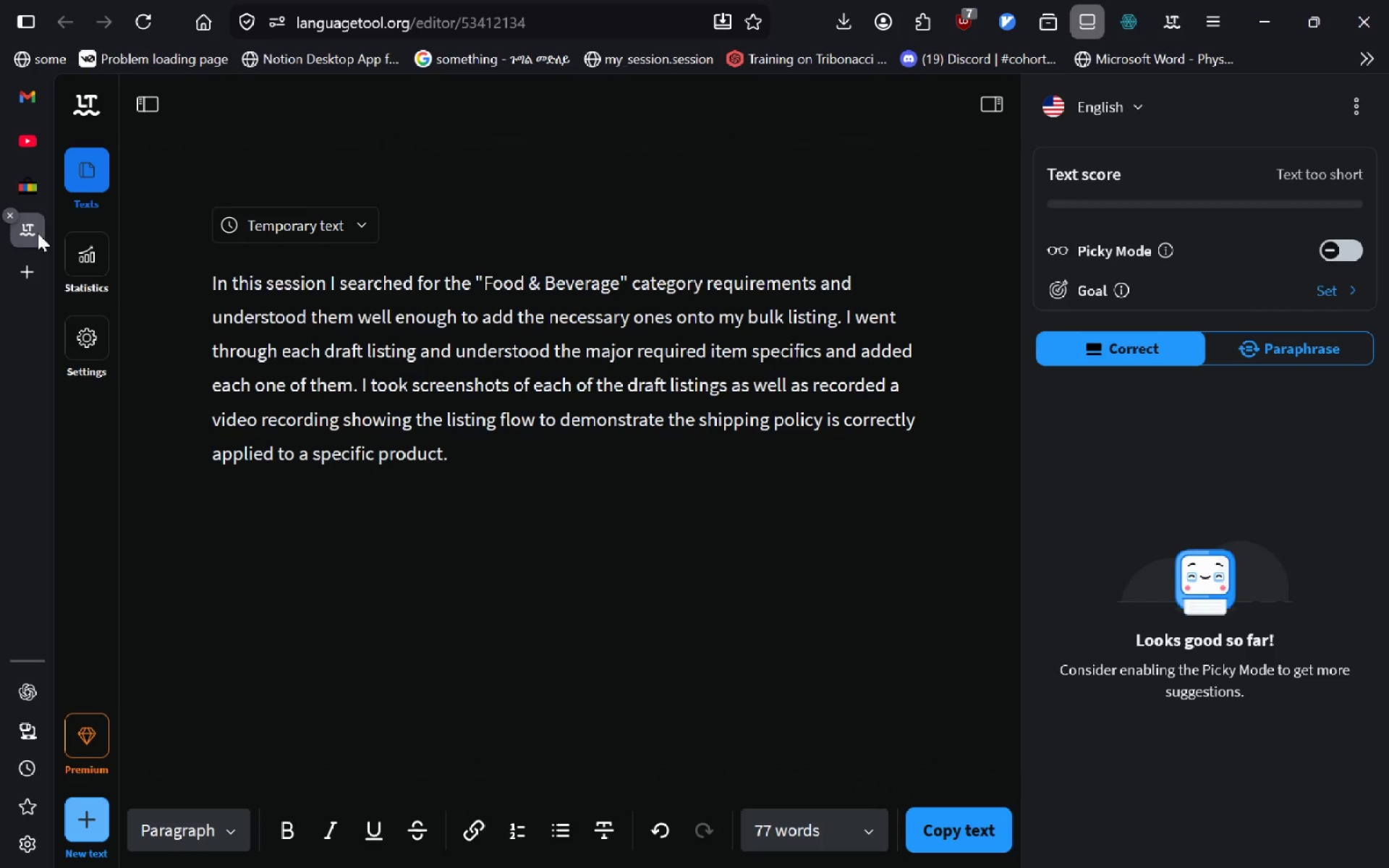 
left_click([29, 190])
 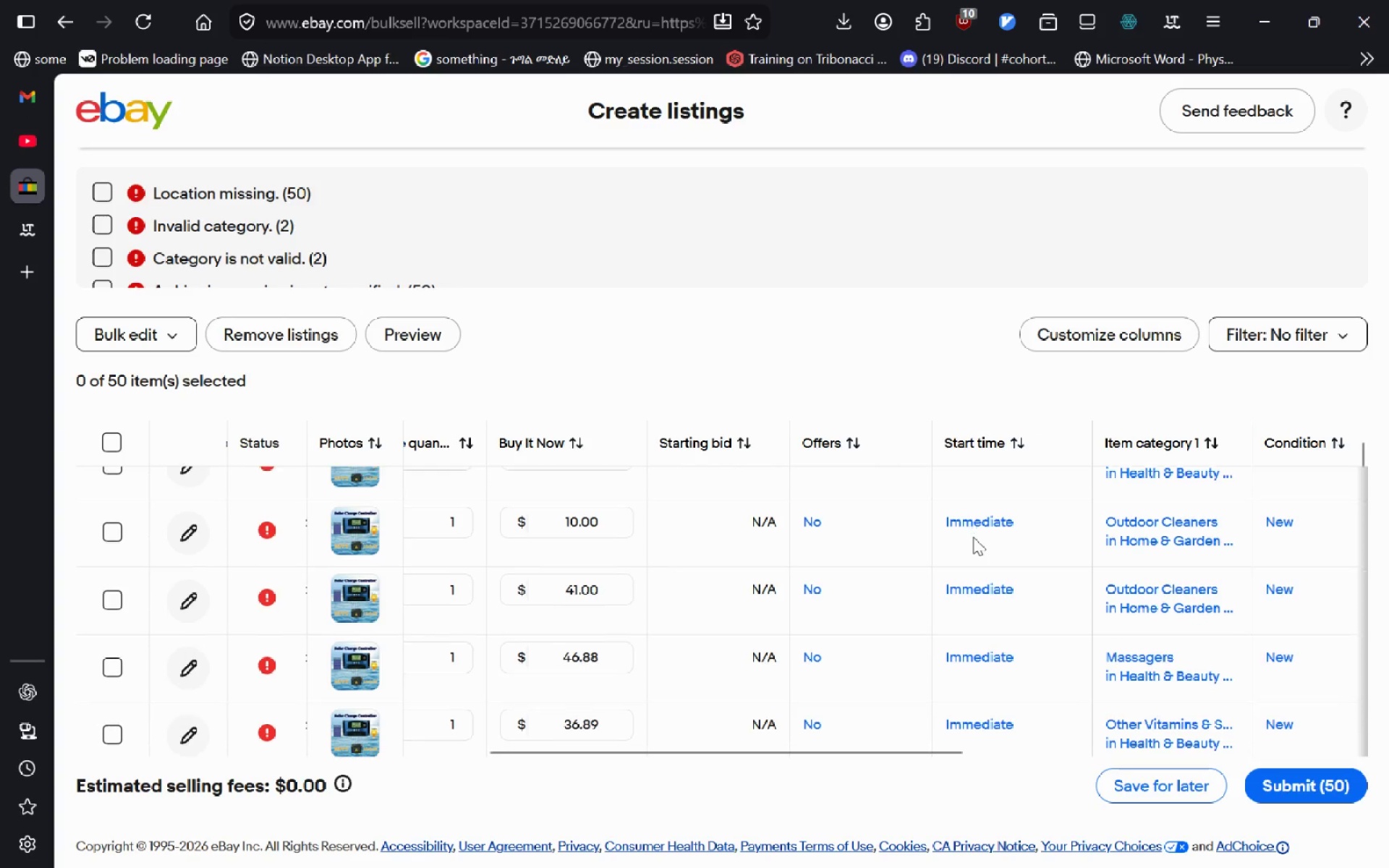 
wait(17.66)
 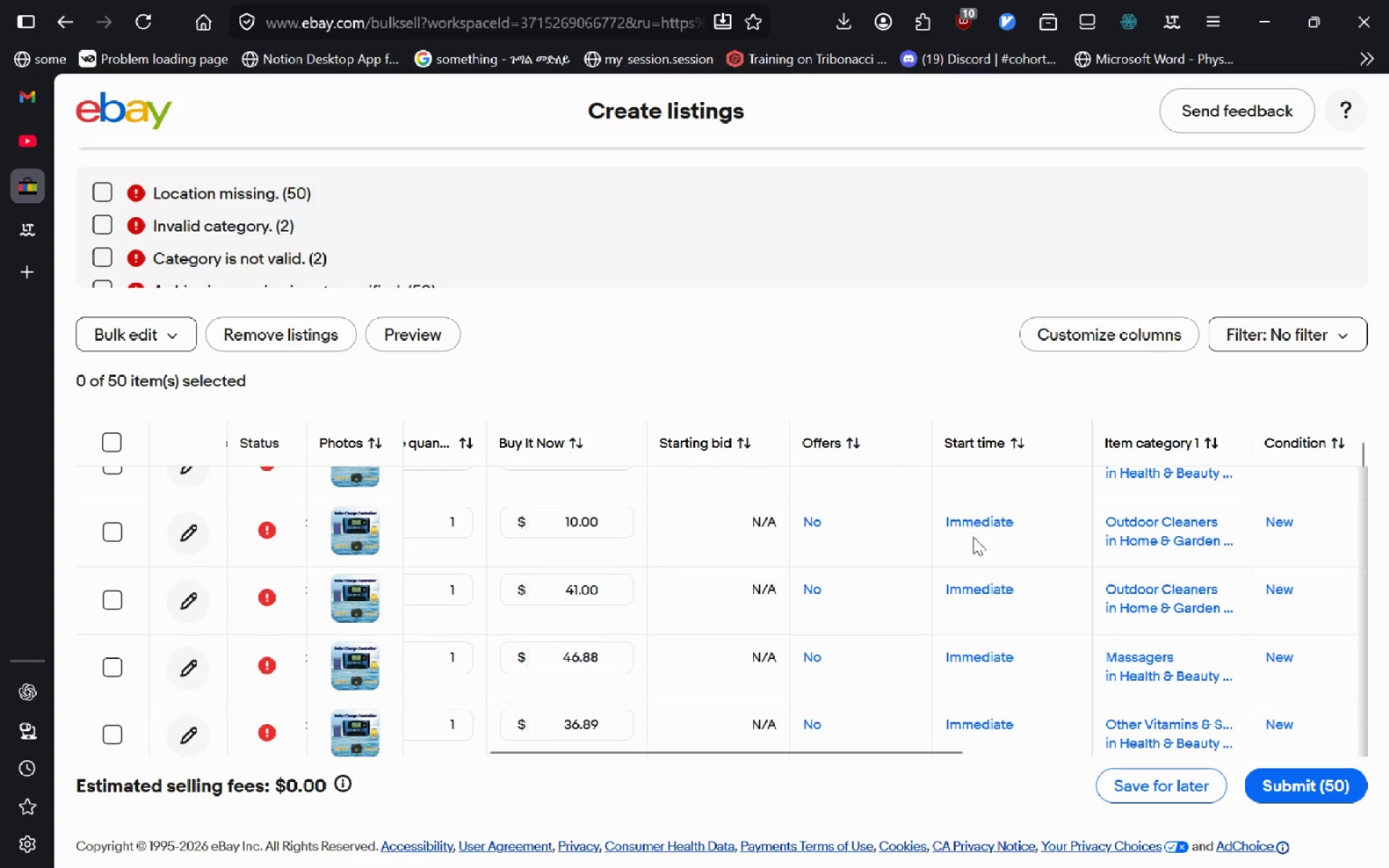 
left_click([903, 494])
 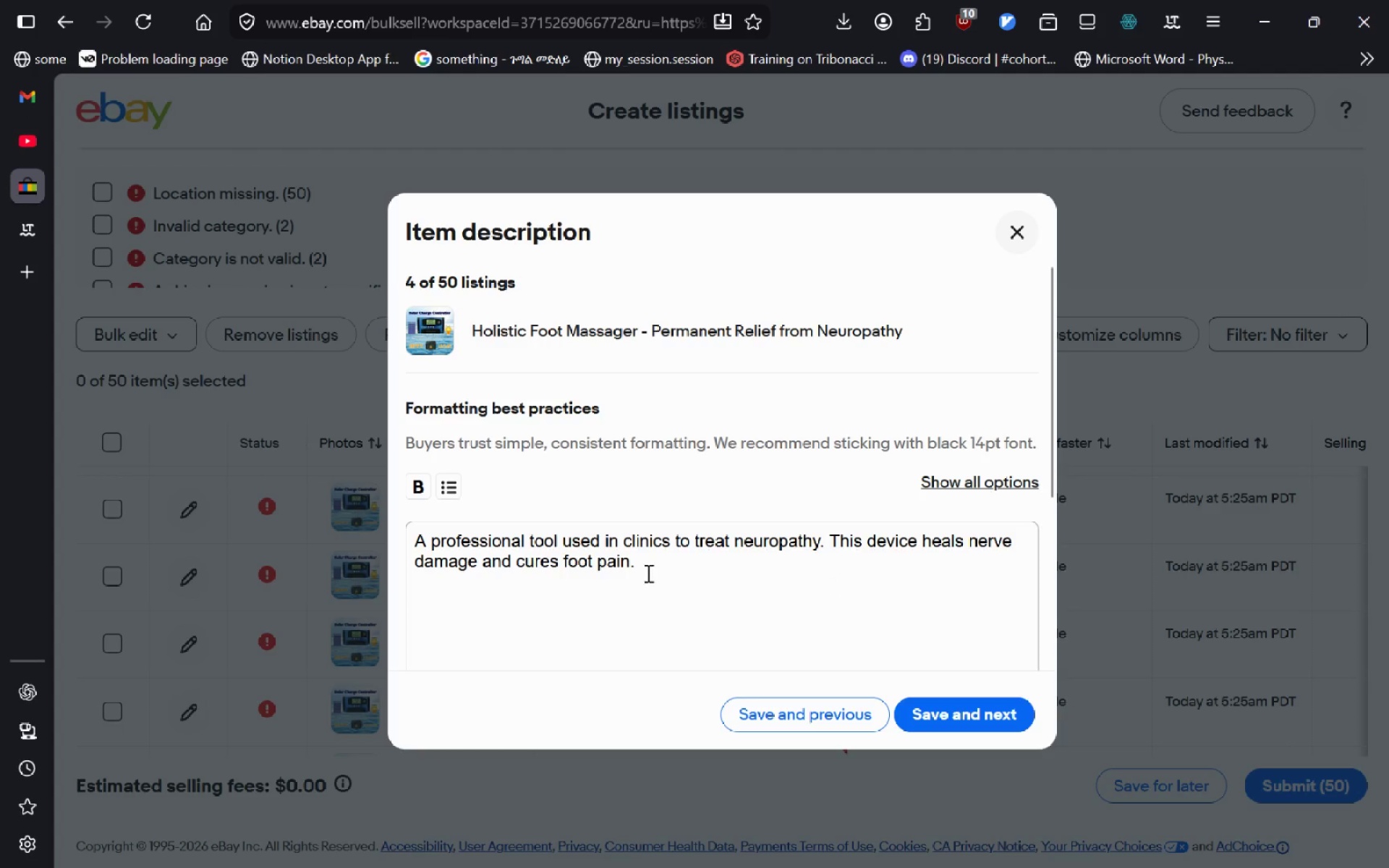 
wait(8.47)
 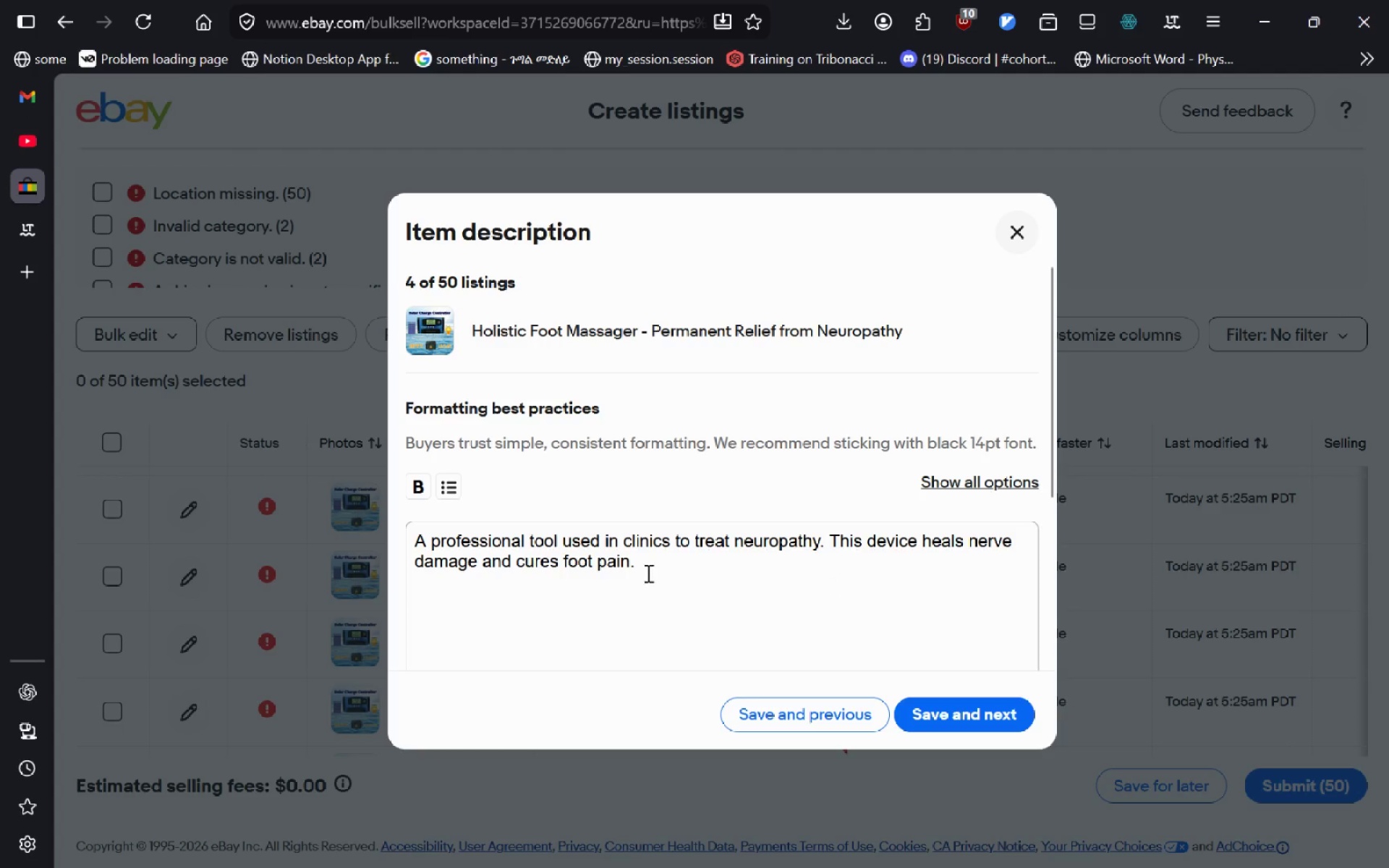 
left_click([969, 542])
 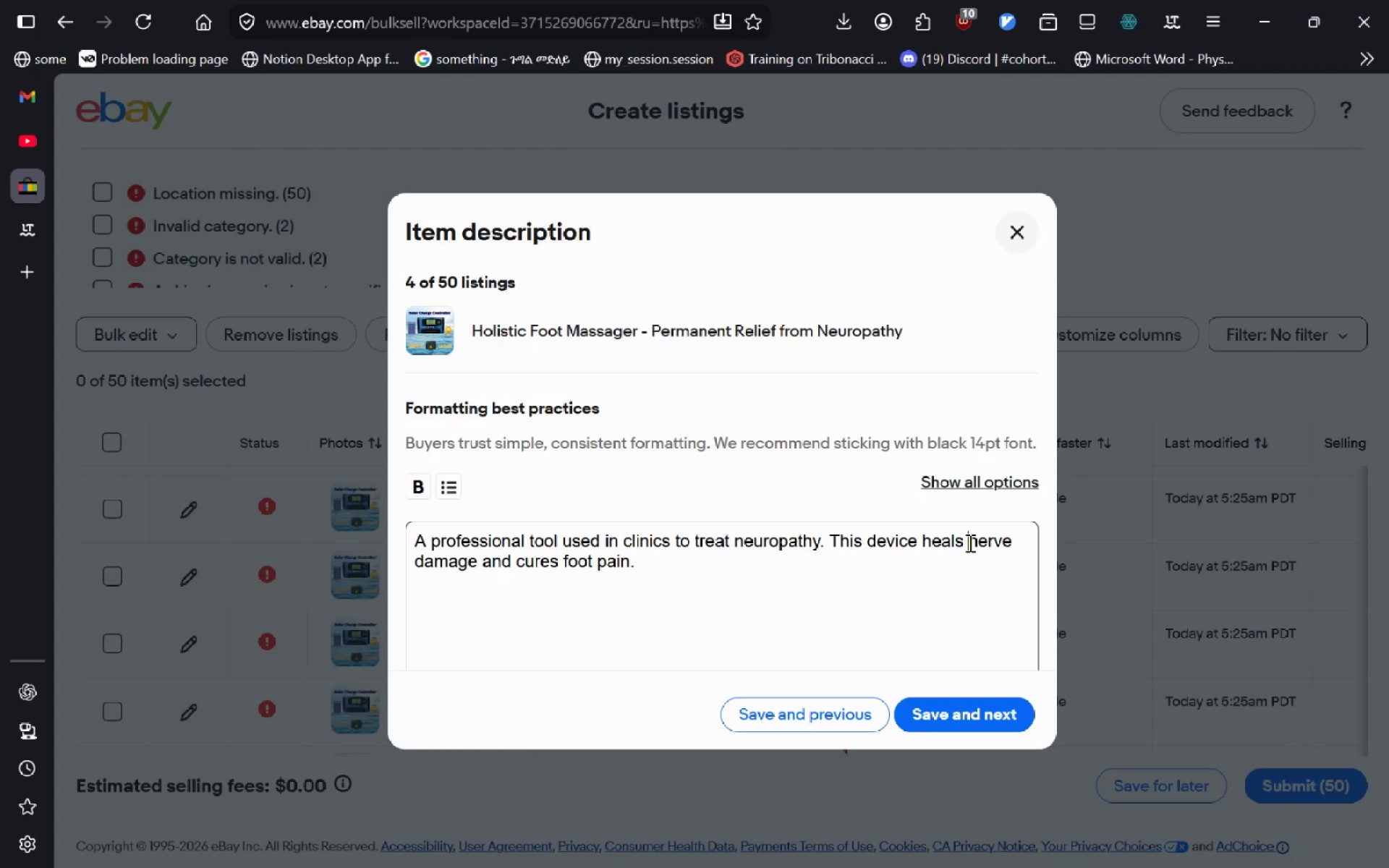 
key(Control+Backspace)
 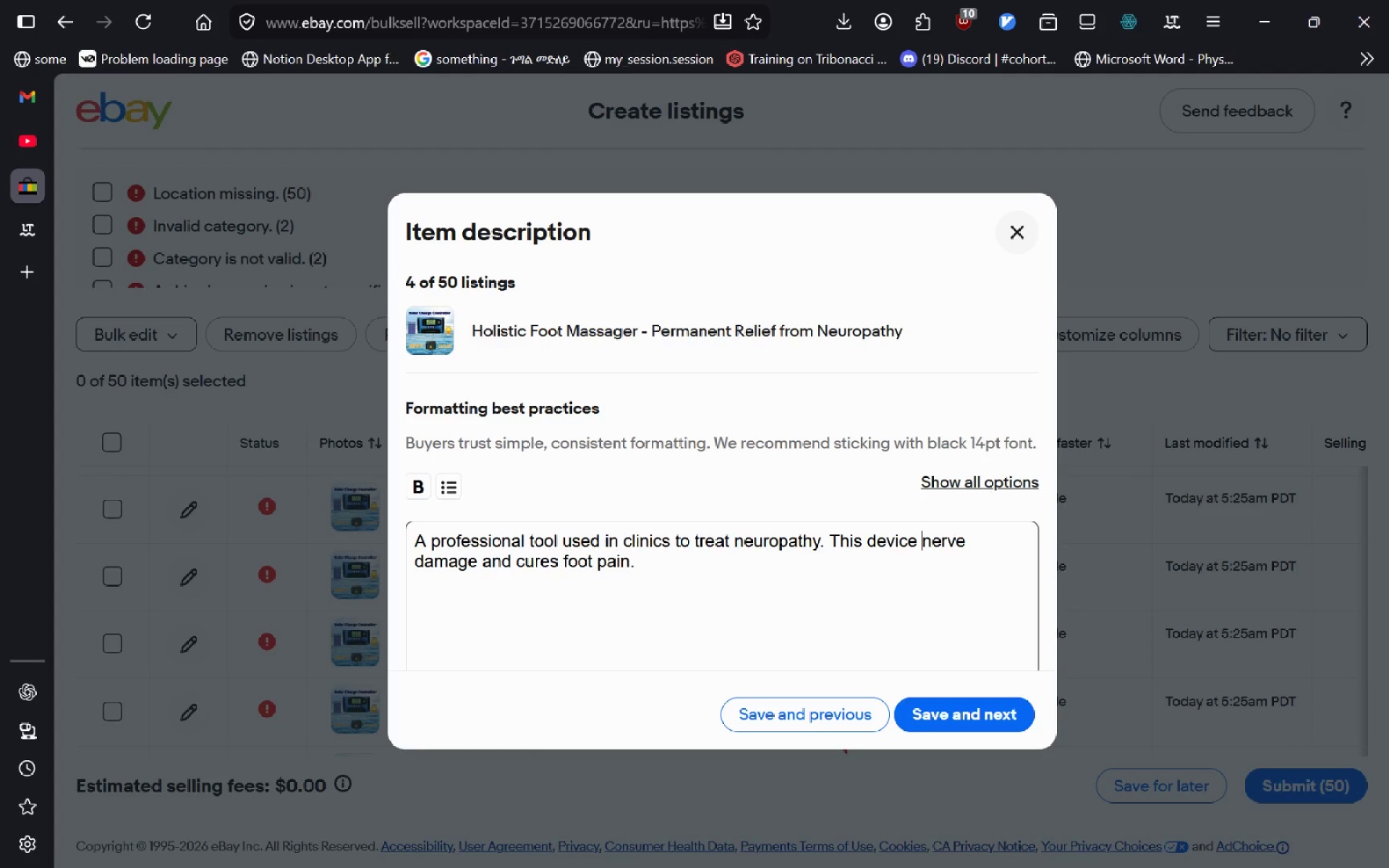 
type(hepls)
 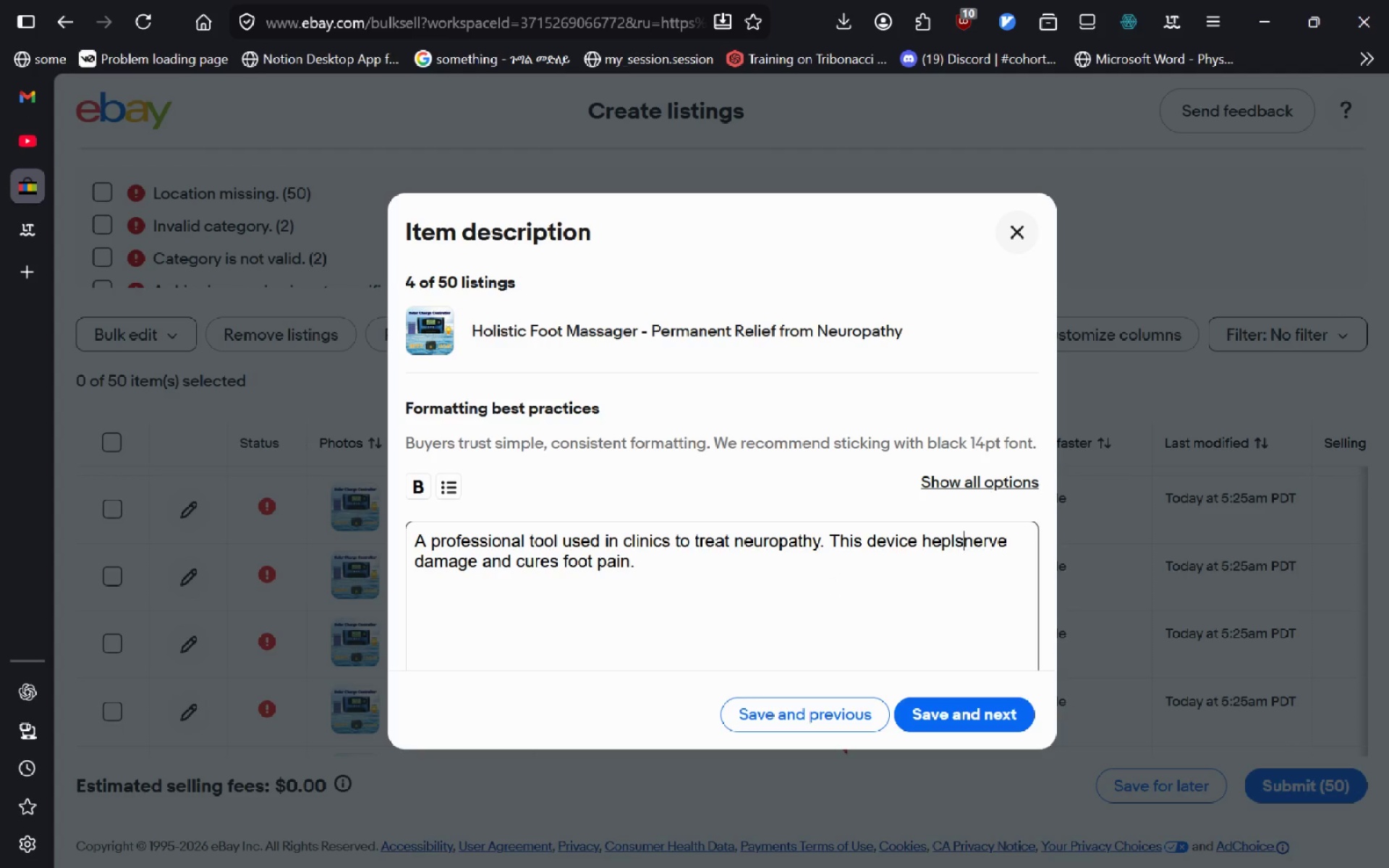 
key(Control+ControlLeft)
 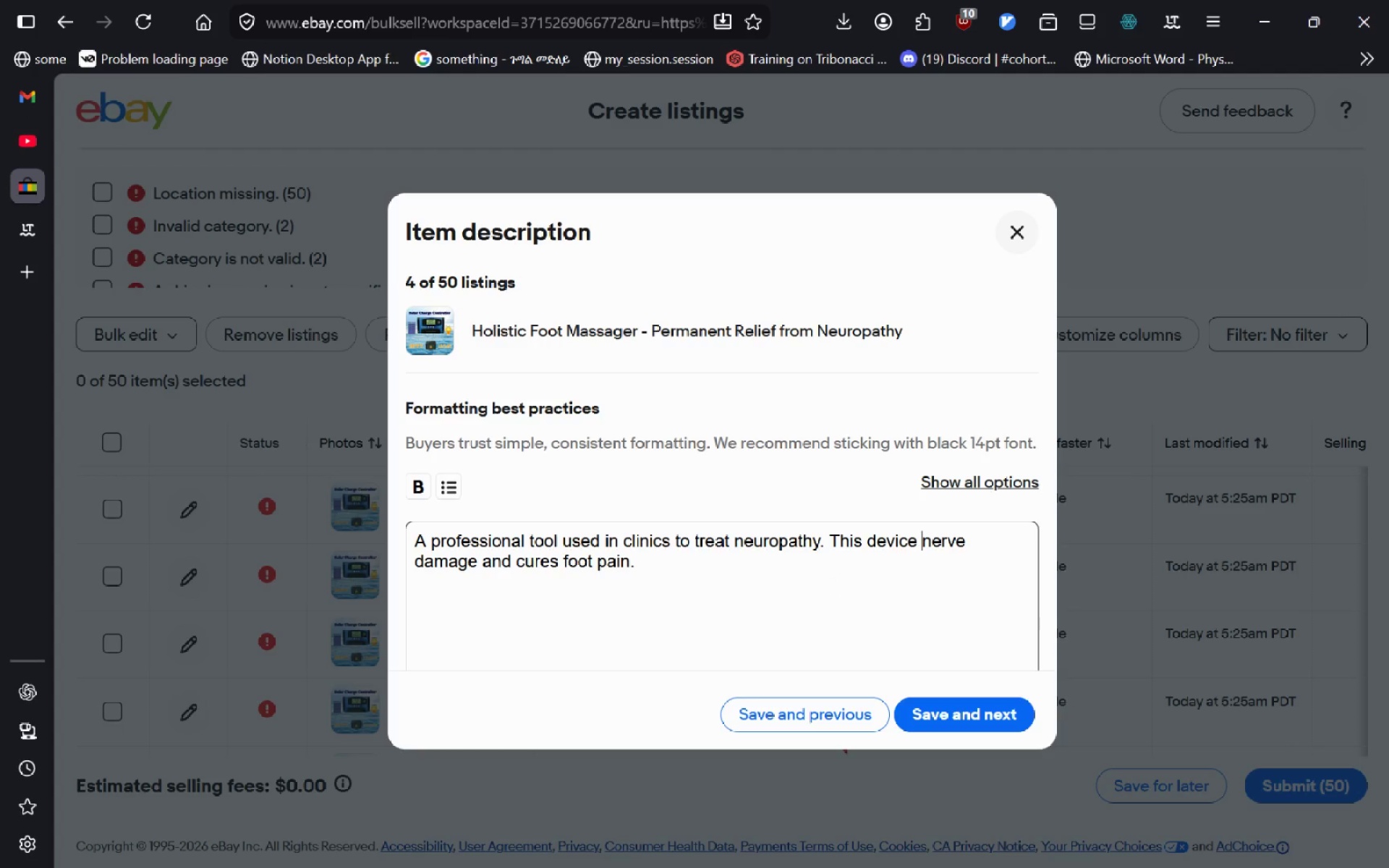 
key(Control+Backspace)
 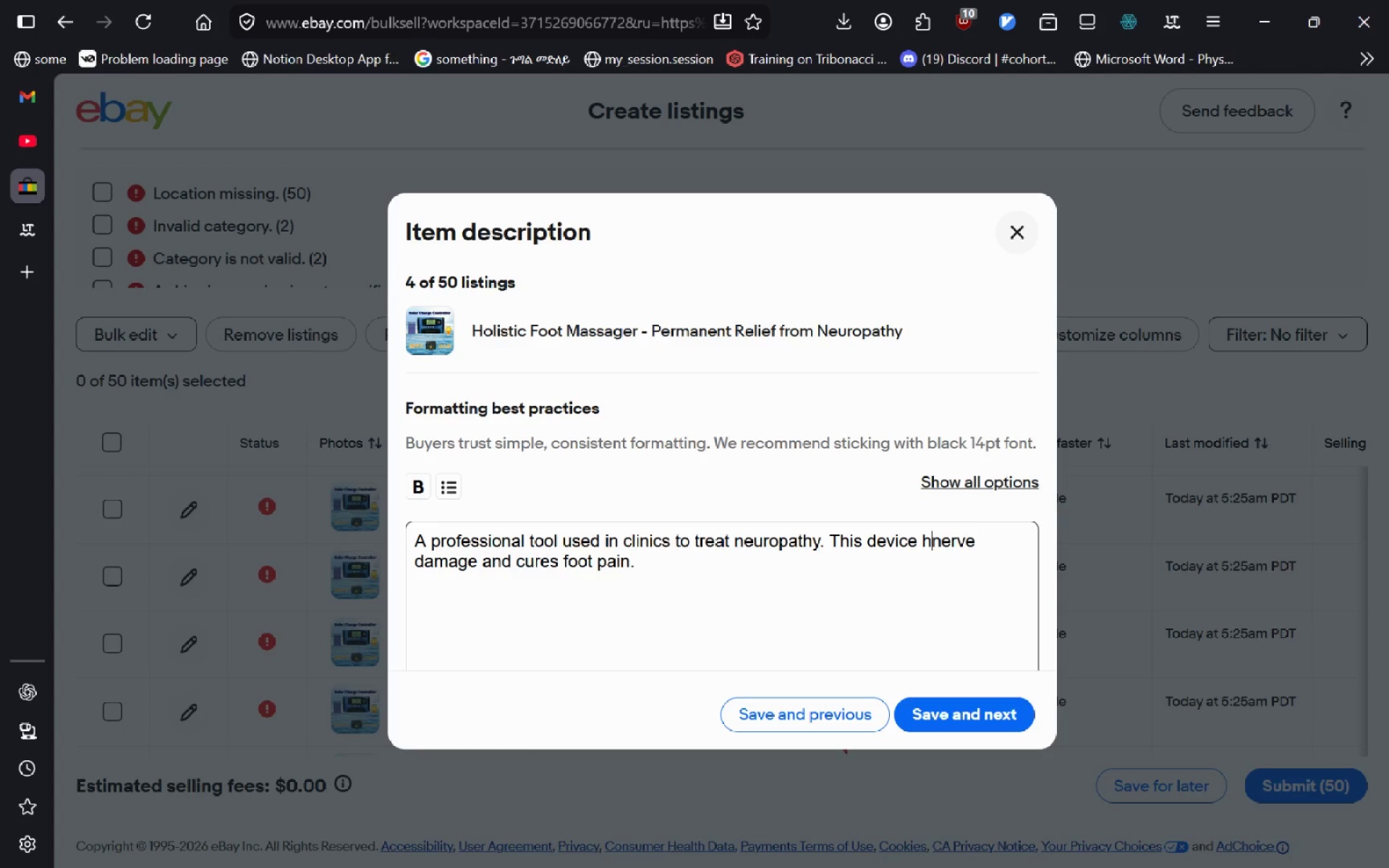 
type(hep)
key(Backspace)
type(lps )
 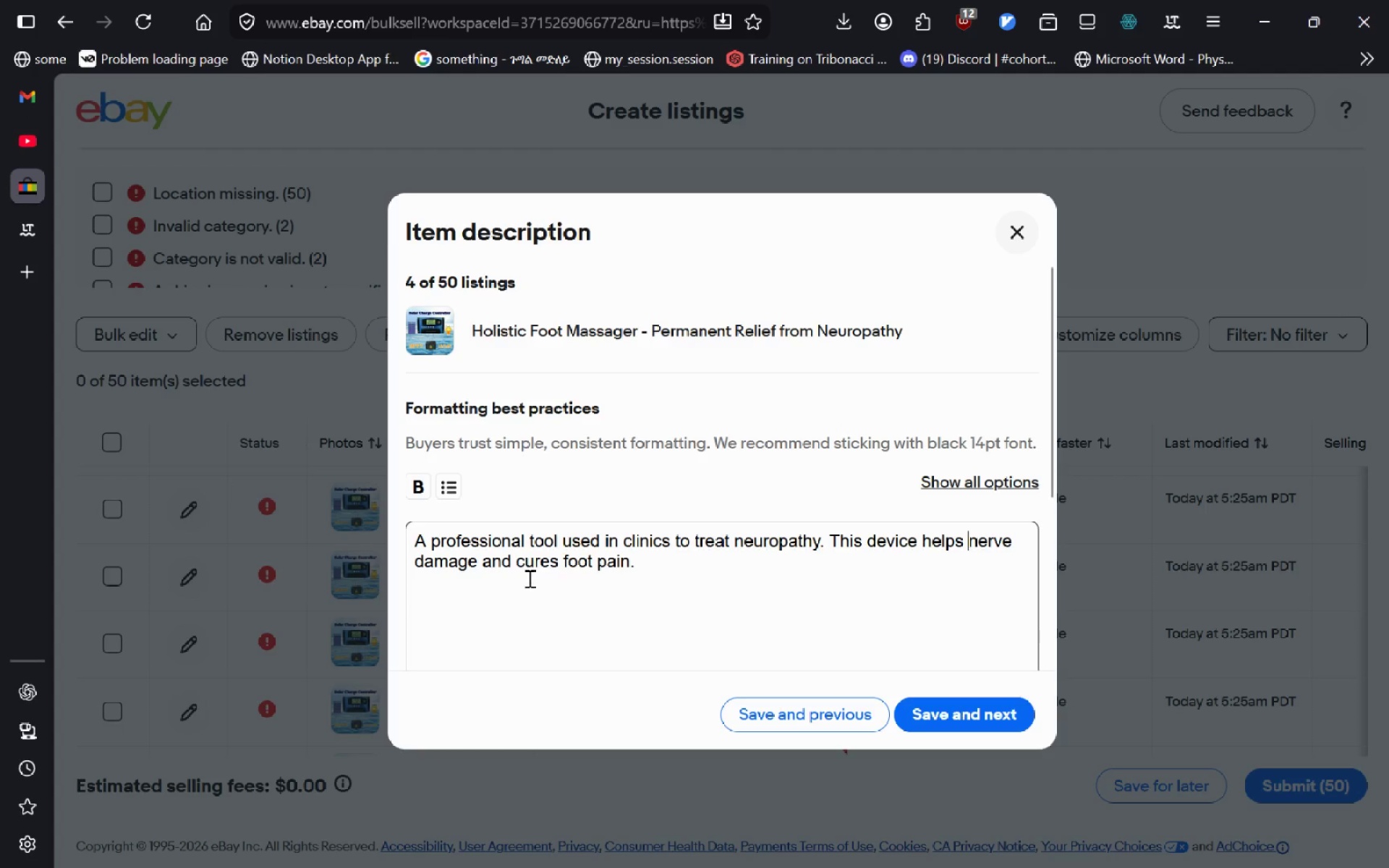 
left_click([556, 558])
 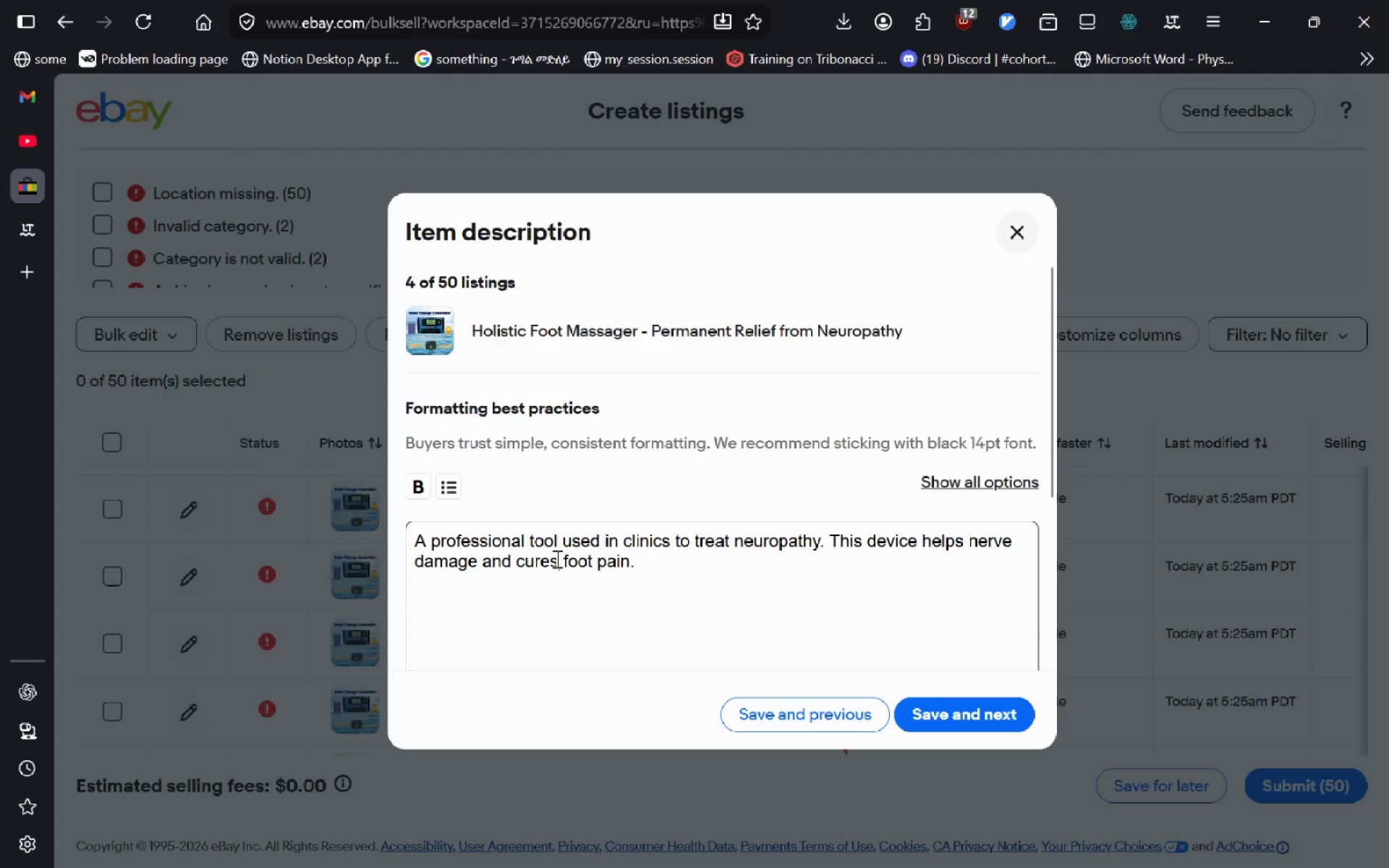 
key(Control+Backspace)
 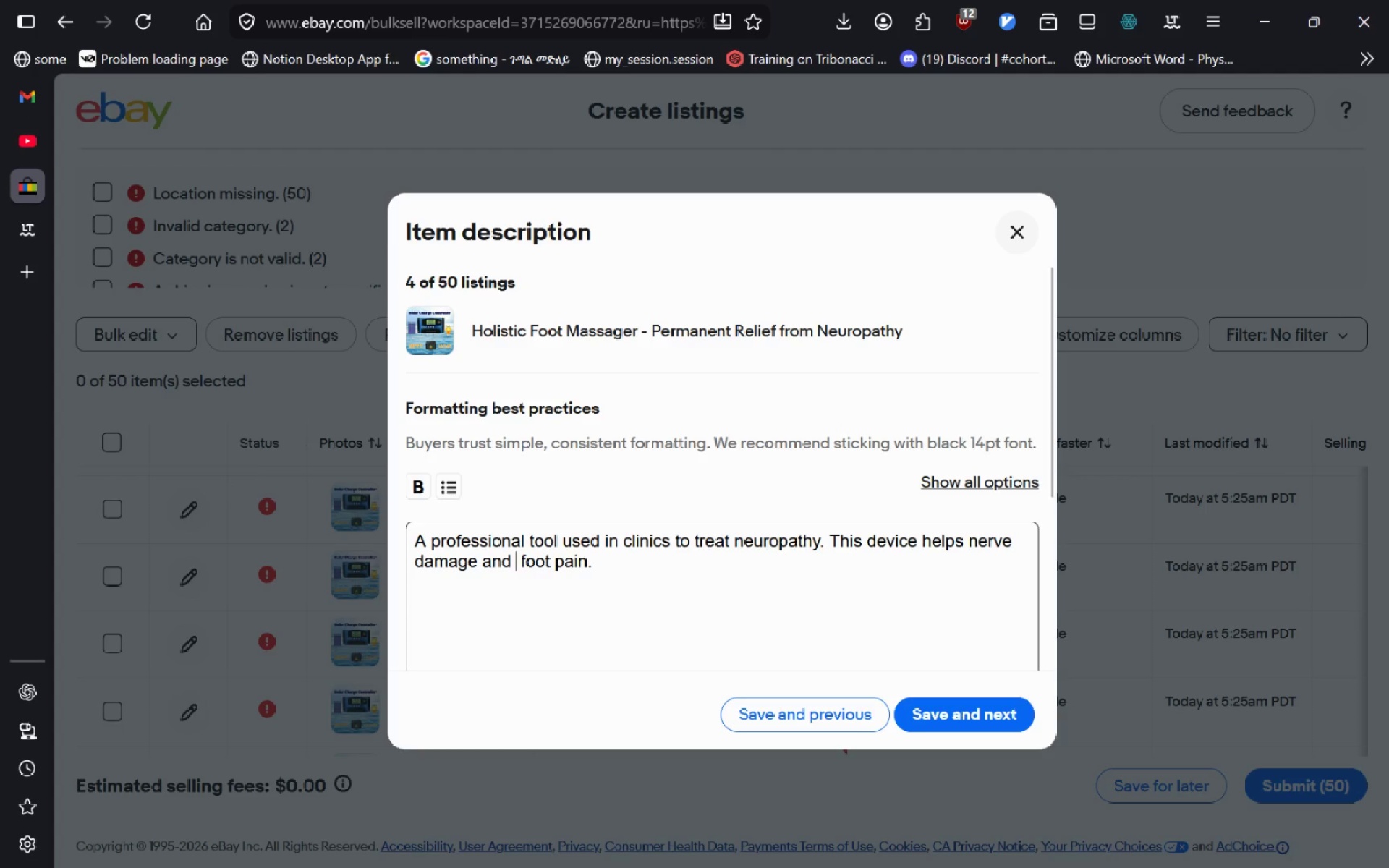 
key(Control+A)
 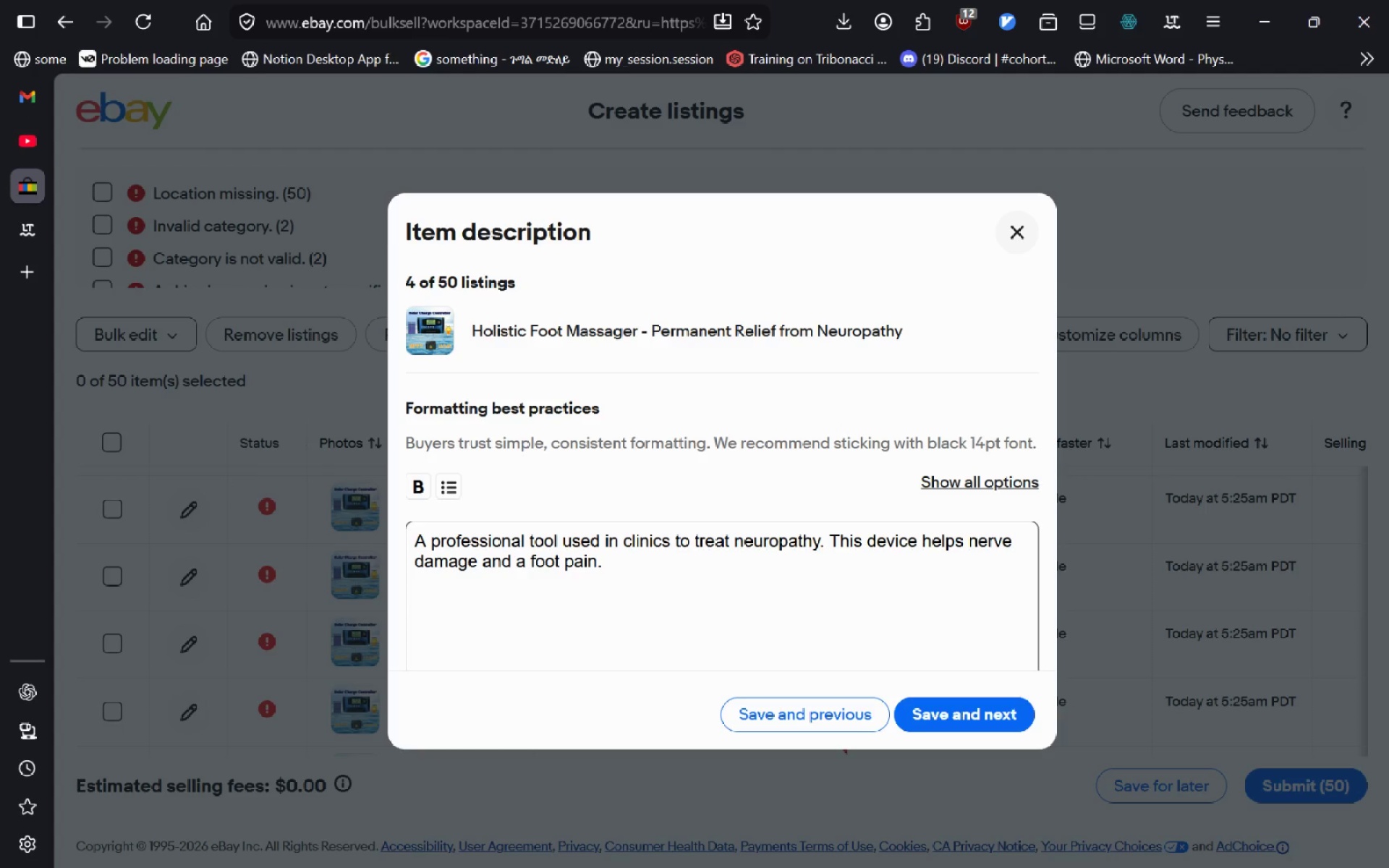 
type(lleviate)
key(Tab)
key(Tab)
 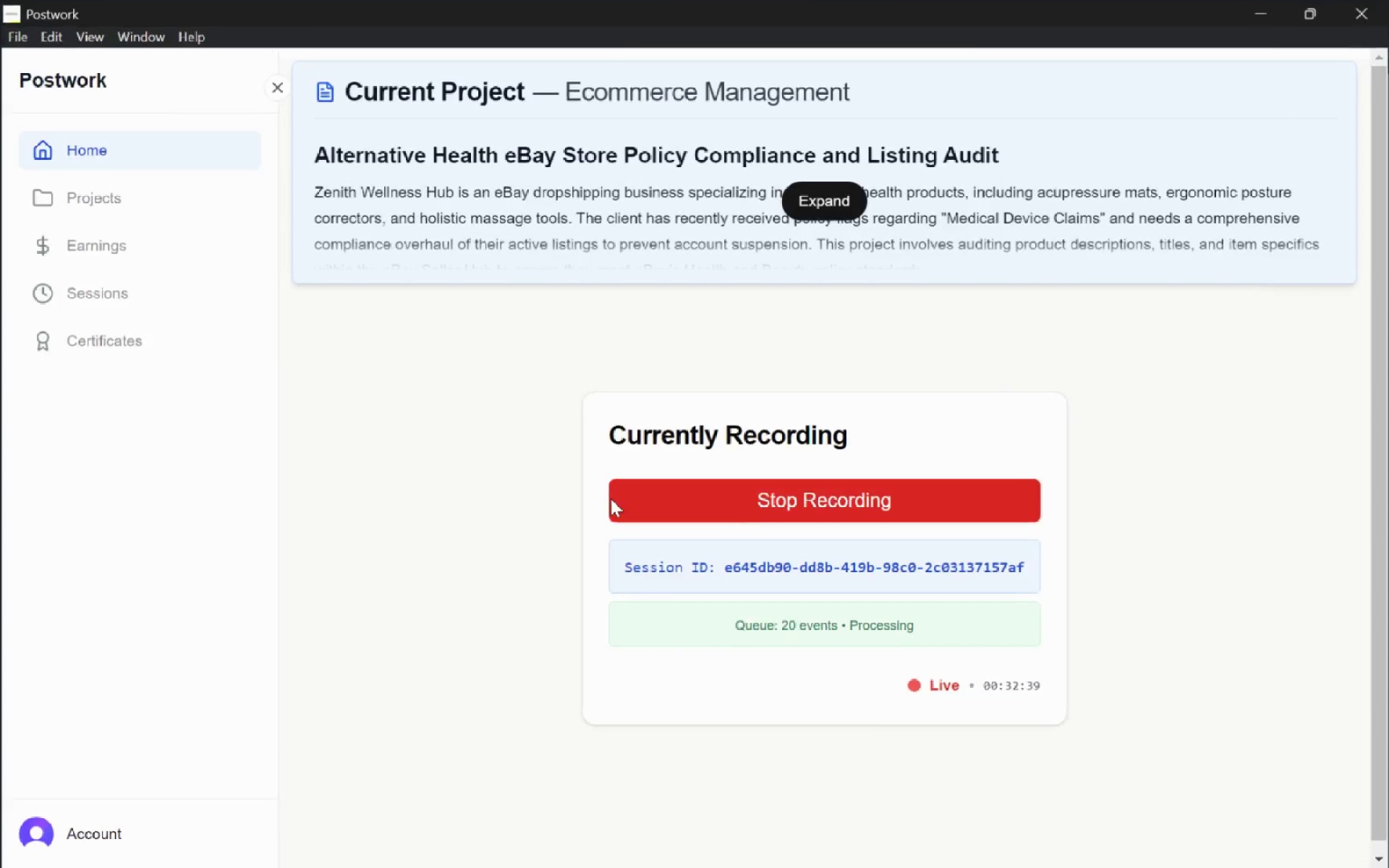 
hold_key(key=AltLeft, duration=1.48)